 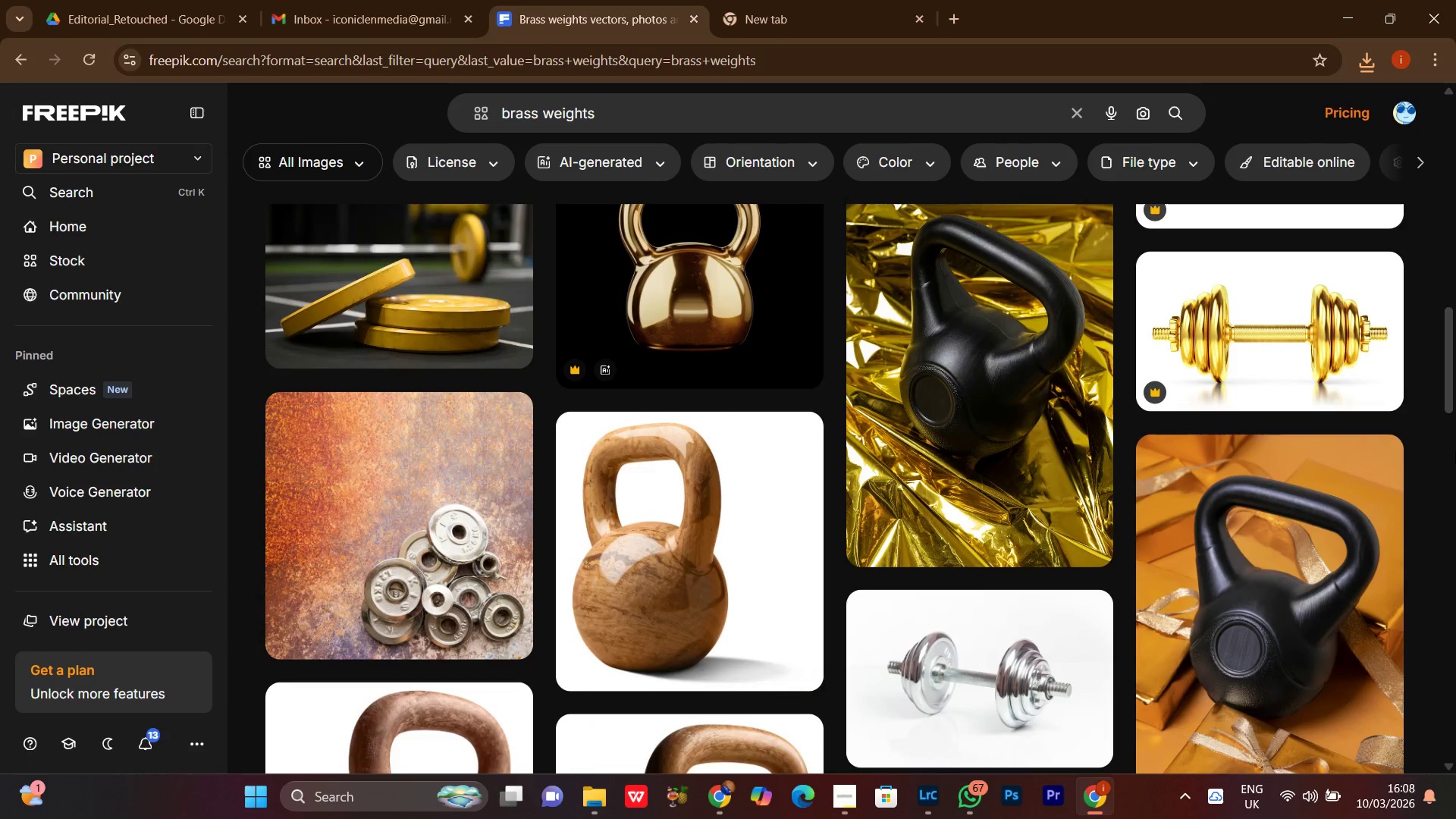 
scroll: coordinate [1455, 453], scroll_direction: down, amount: 2.0
 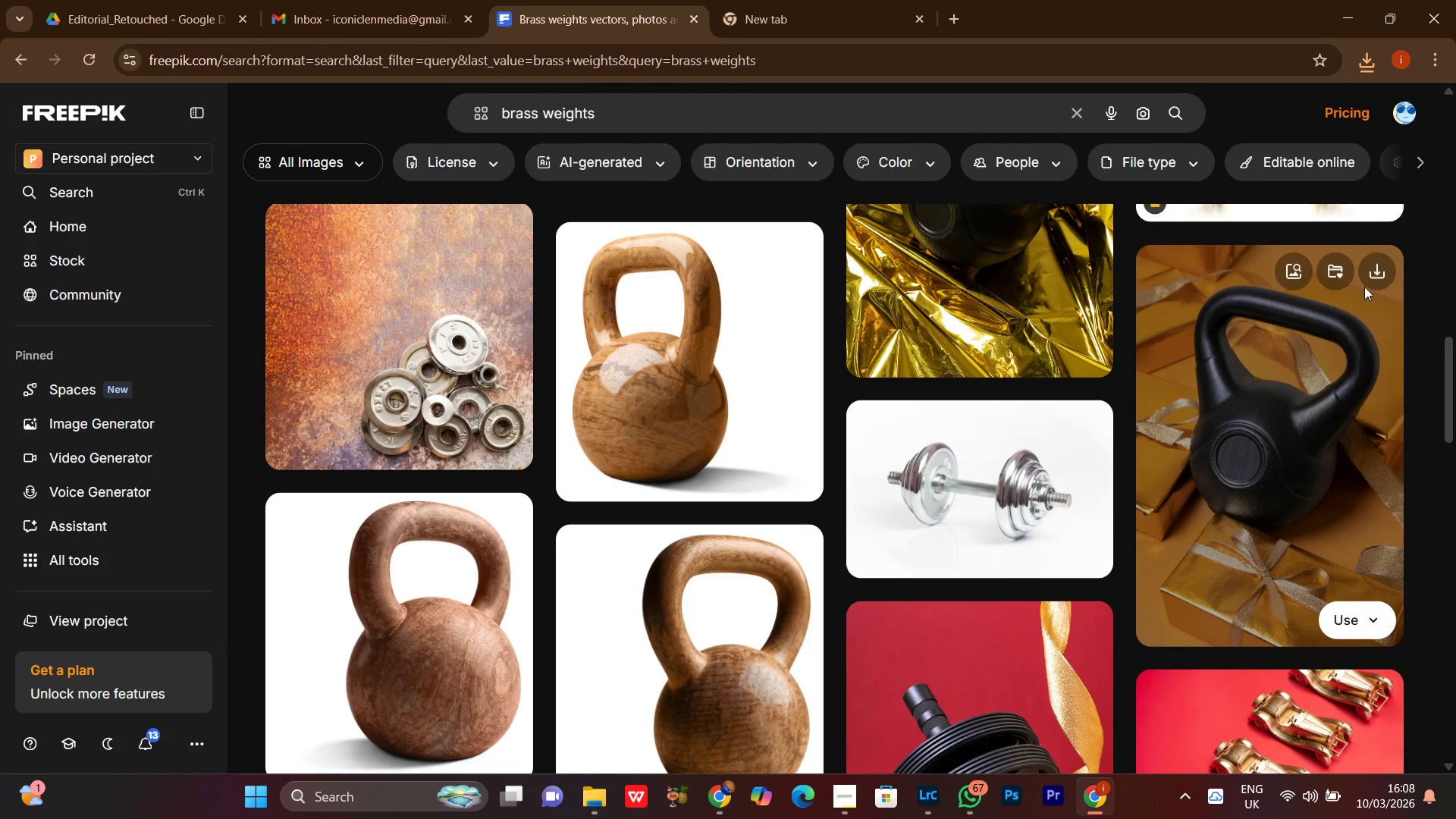 
left_click([1367, 280])
 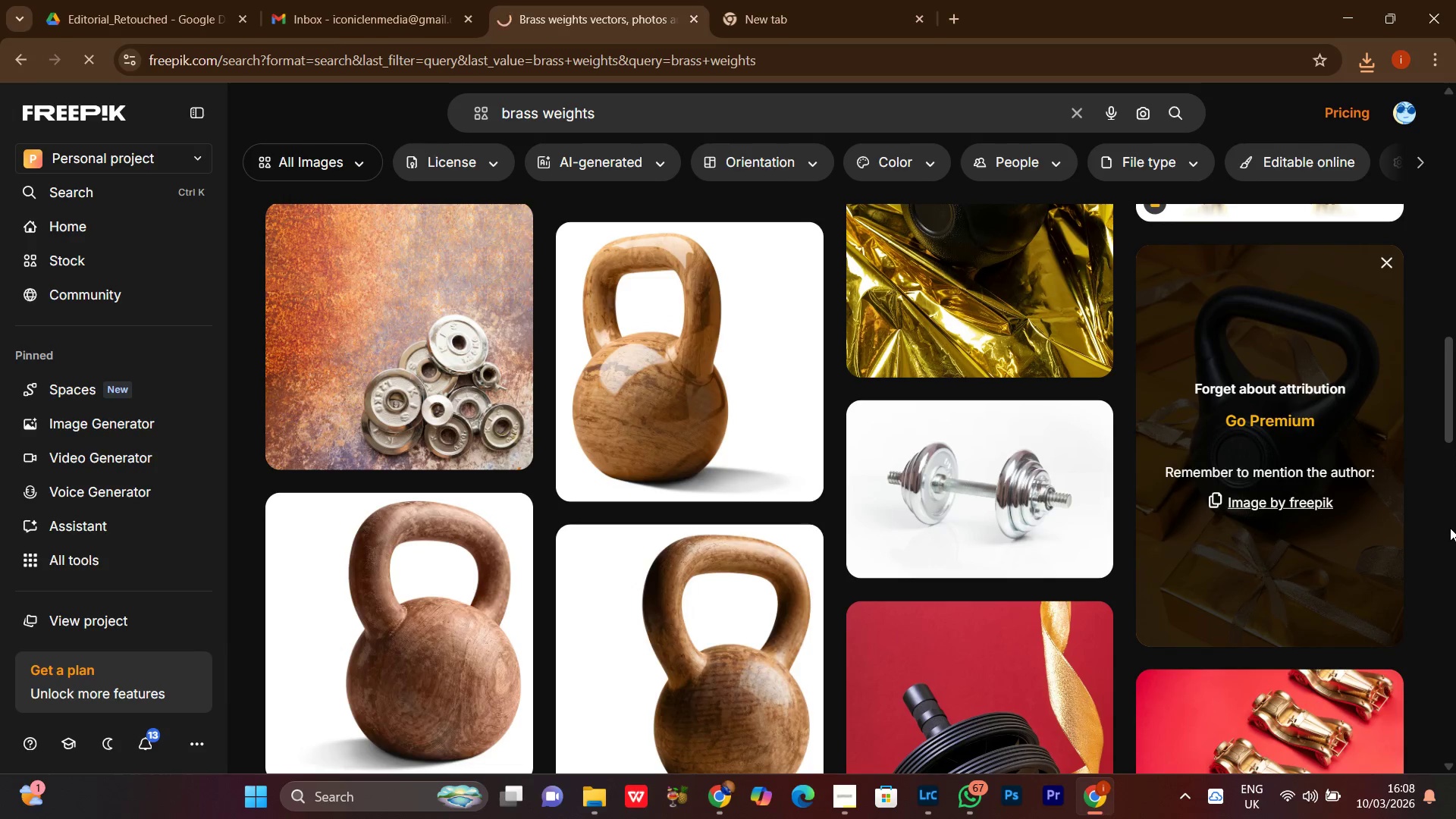 
scroll: coordinate [1453, 479], scroll_direction: down, amount: 14.0
 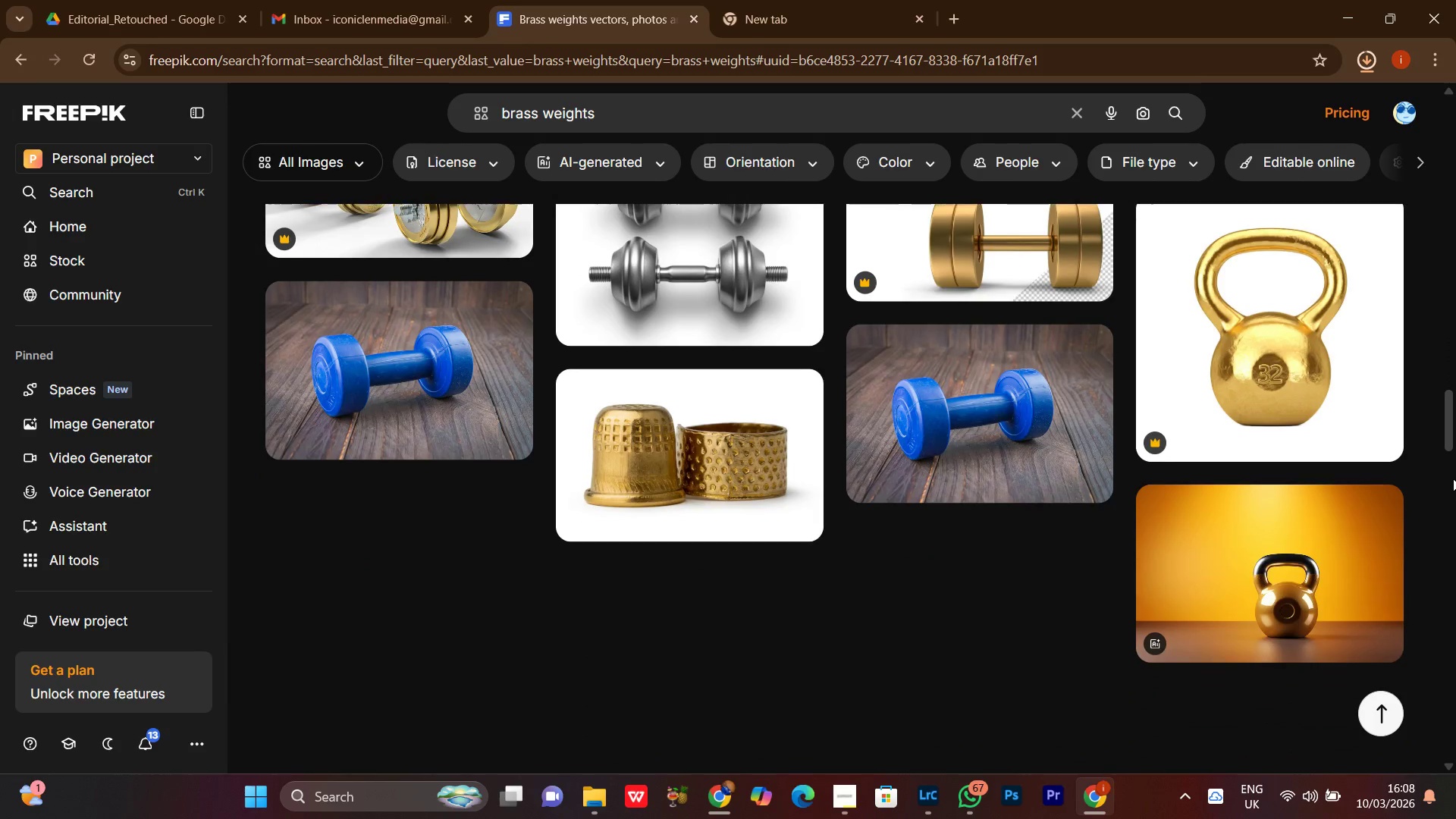 
scroll: coordinate [1453, 479], scroll_direction: up, amount: 2.0
 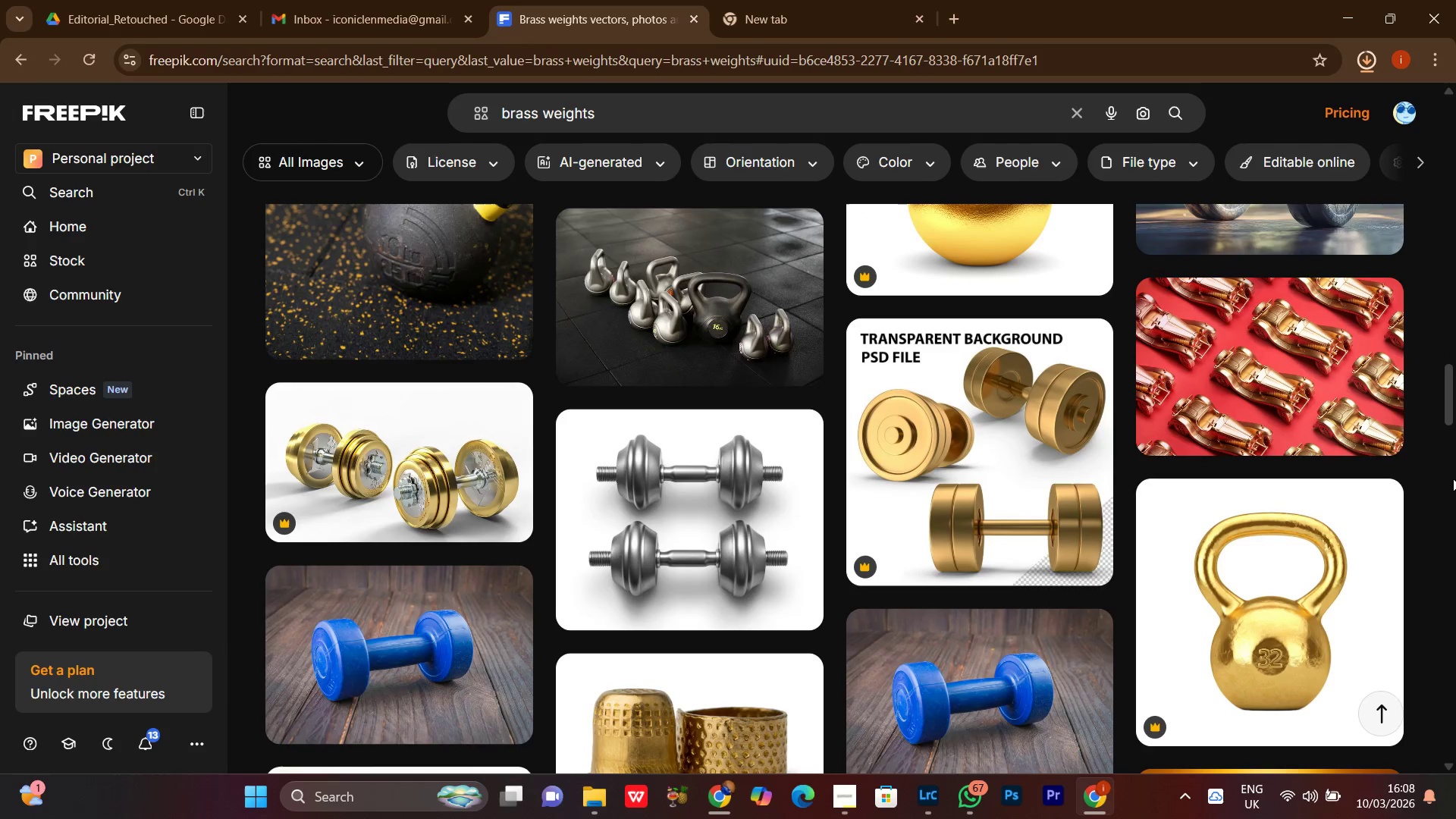 
scroll: coordinate [834, 370], scroll_direction: down, amount: 3.0
 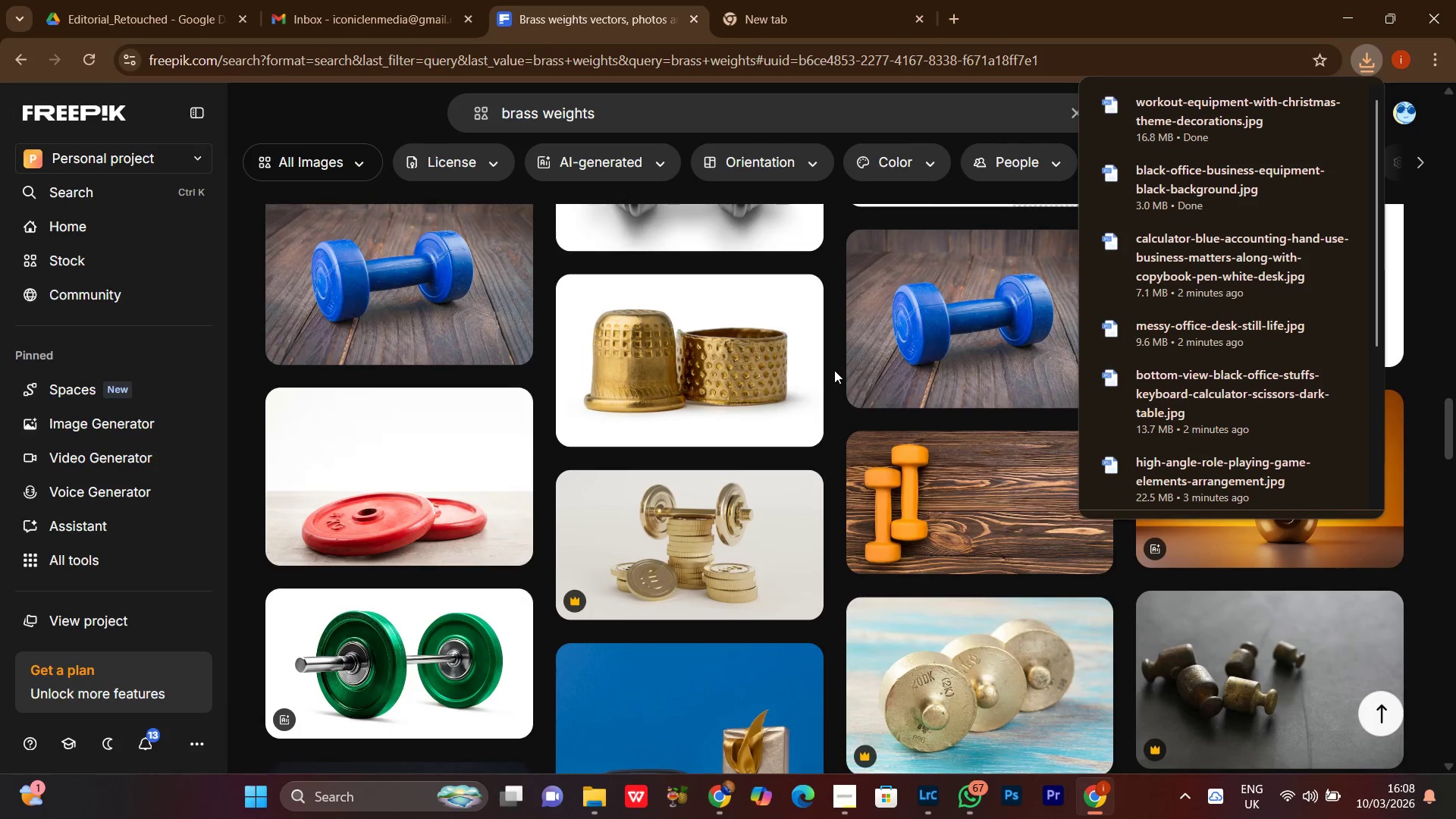 
scroll: coordinate [834, 370], scroll_direction: up, amount: 1.0
 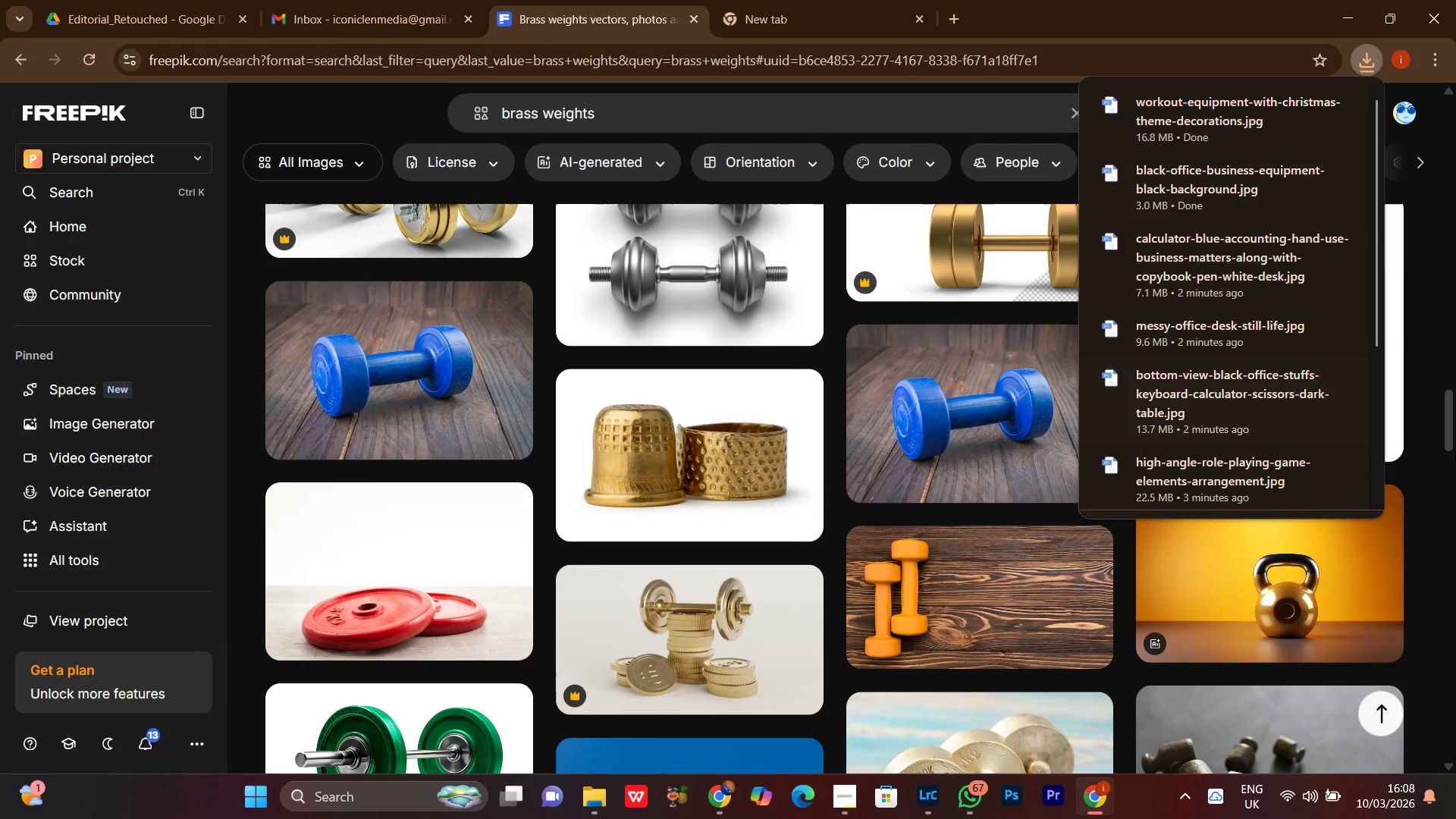 
left_click([1431, 340])
 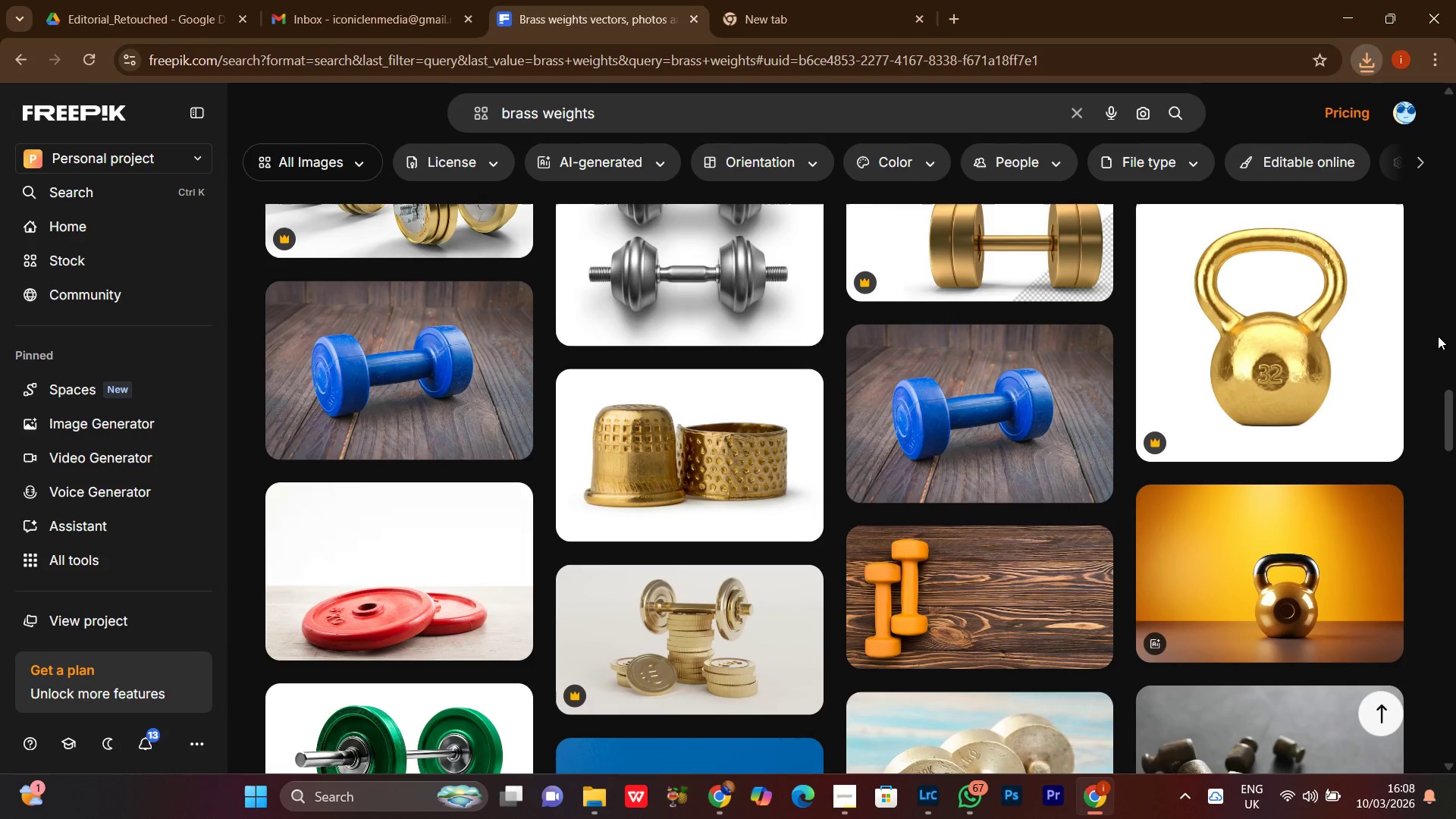 
scroll: coordinate [1438, 336], scroll_direction: up, amount: 1.0
 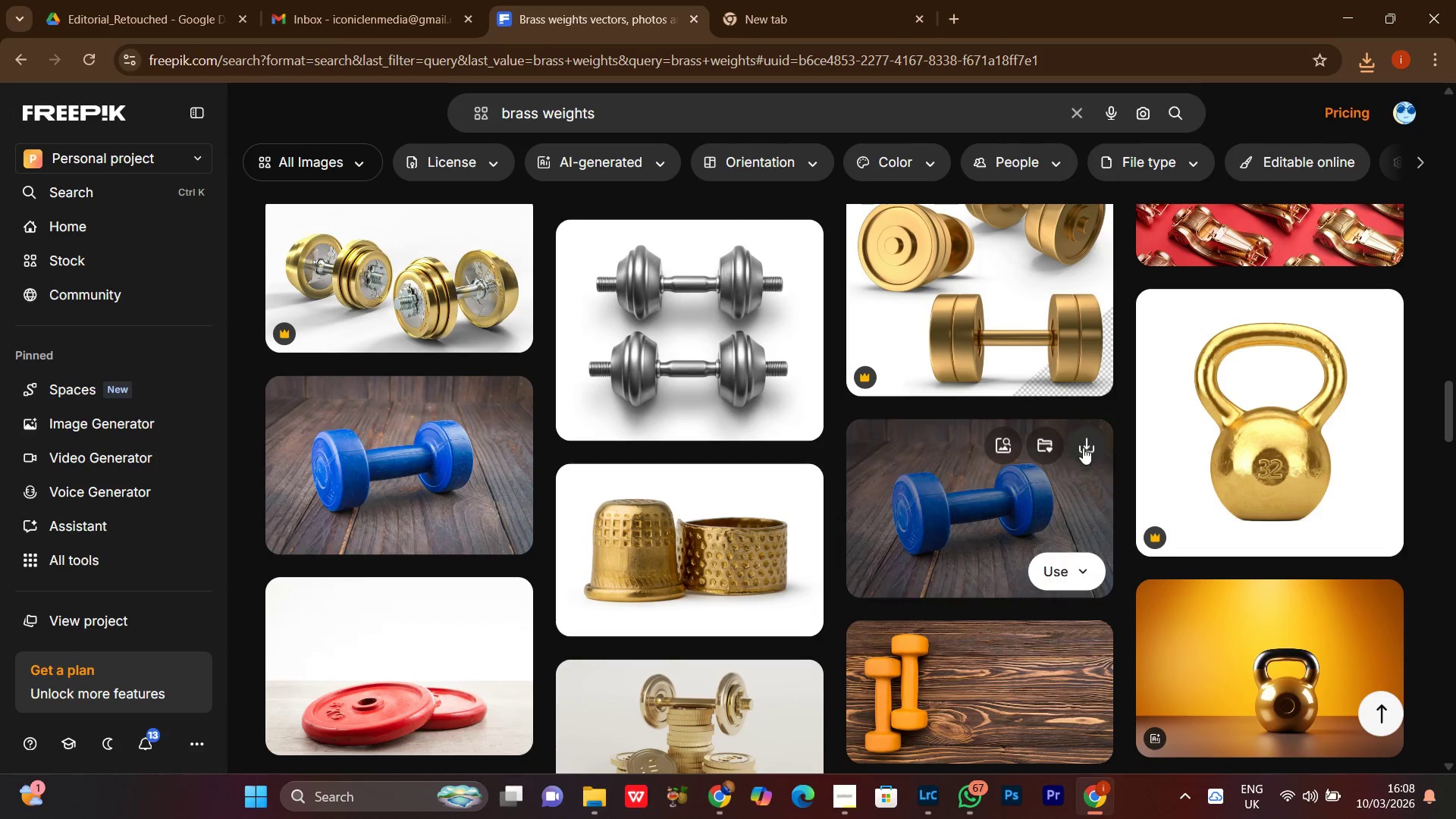 
left_click([1084, 439])
 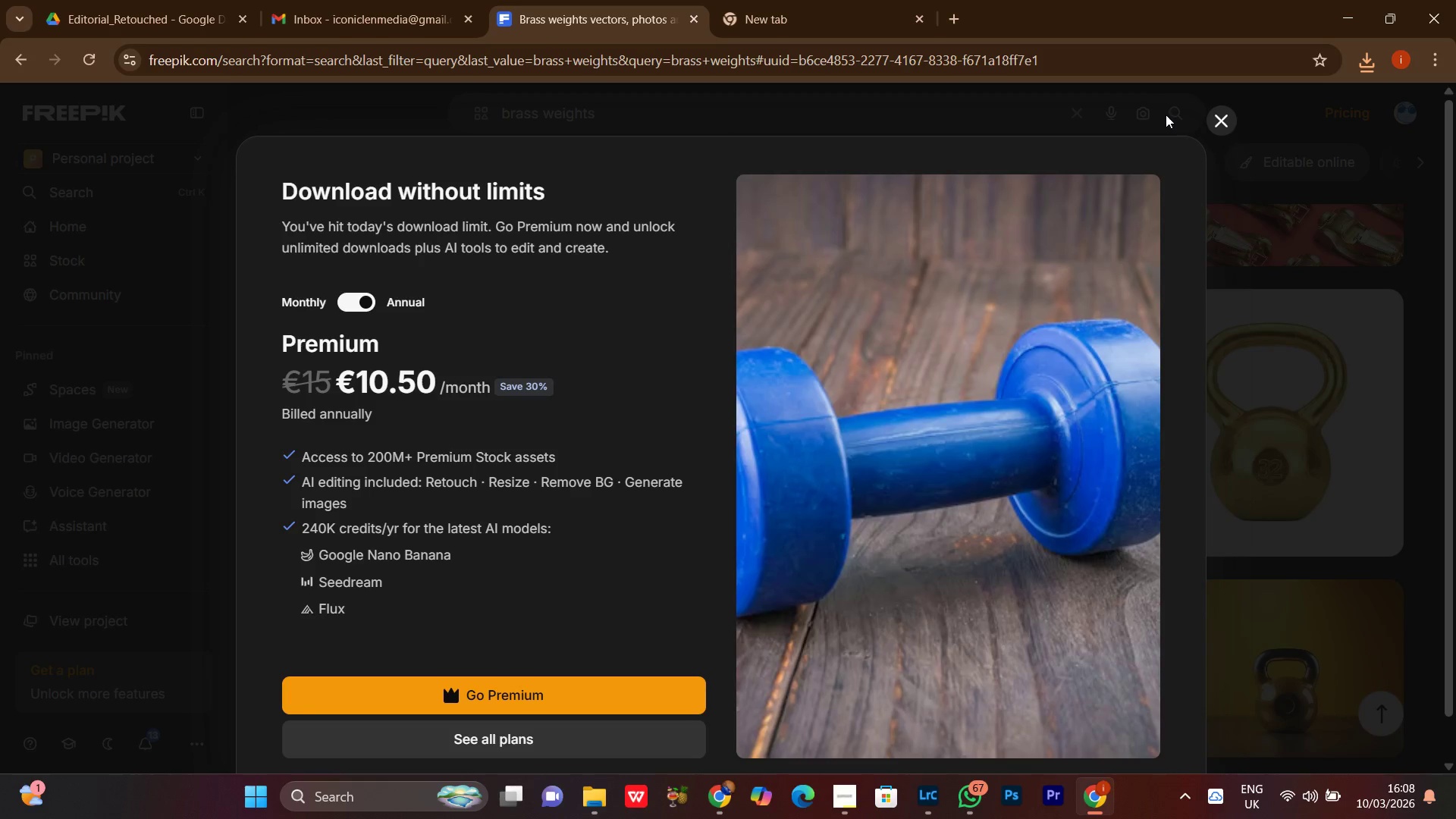 
left_click([1235, 123])
 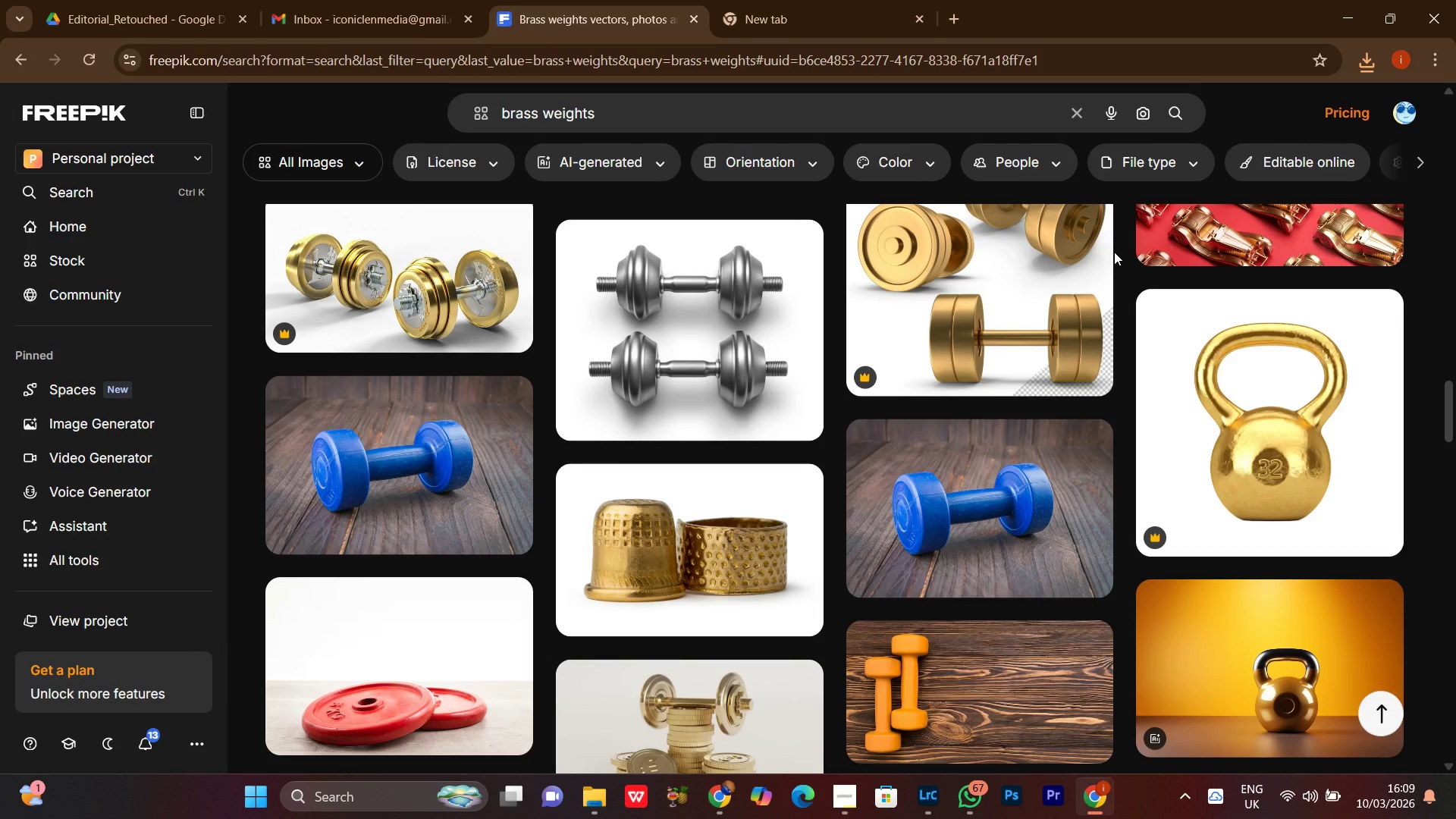 
wait(26.95)
 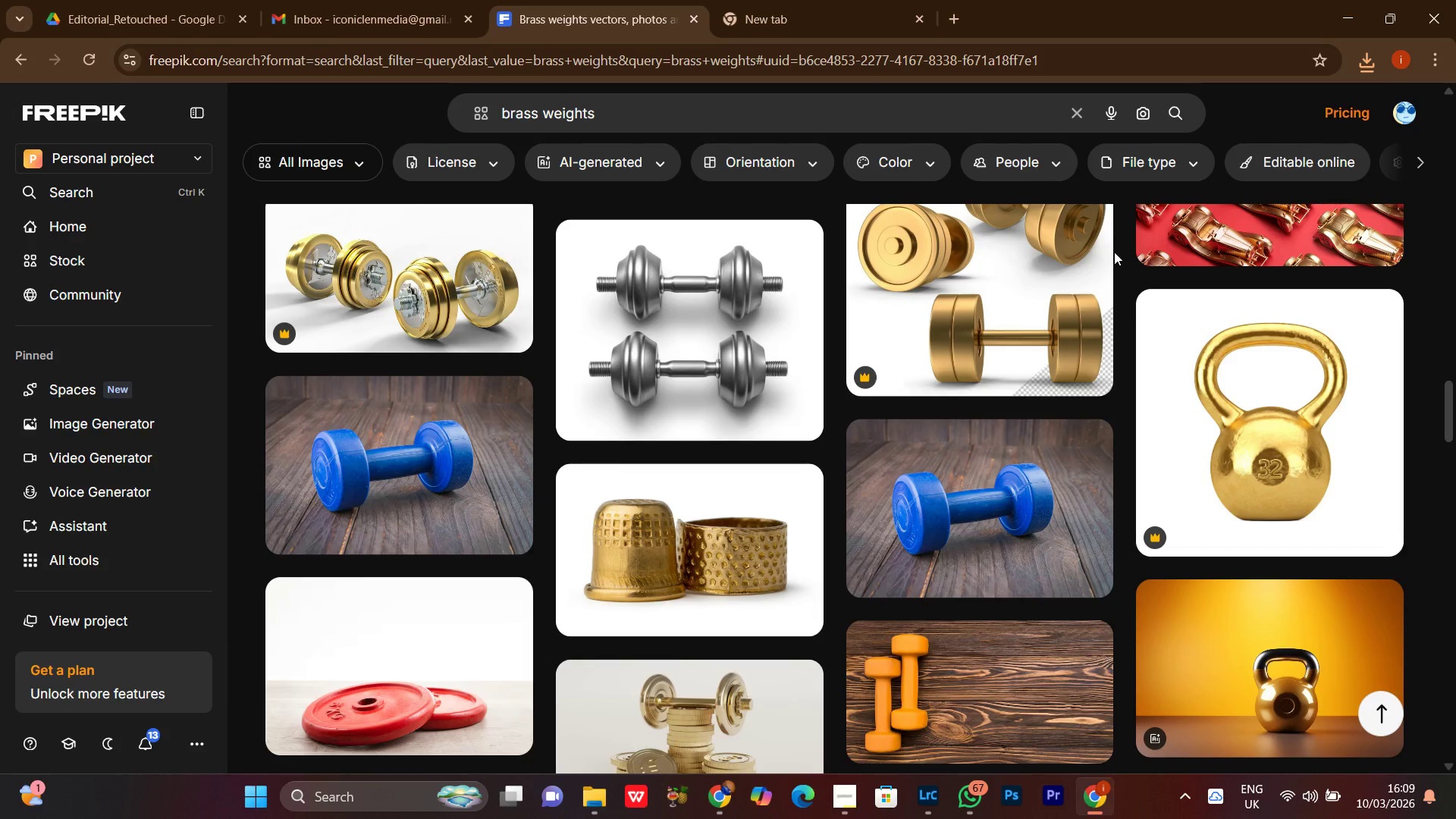 
scroll: coordinate [804, 422], scroll_direction: down, amount: 6.0
 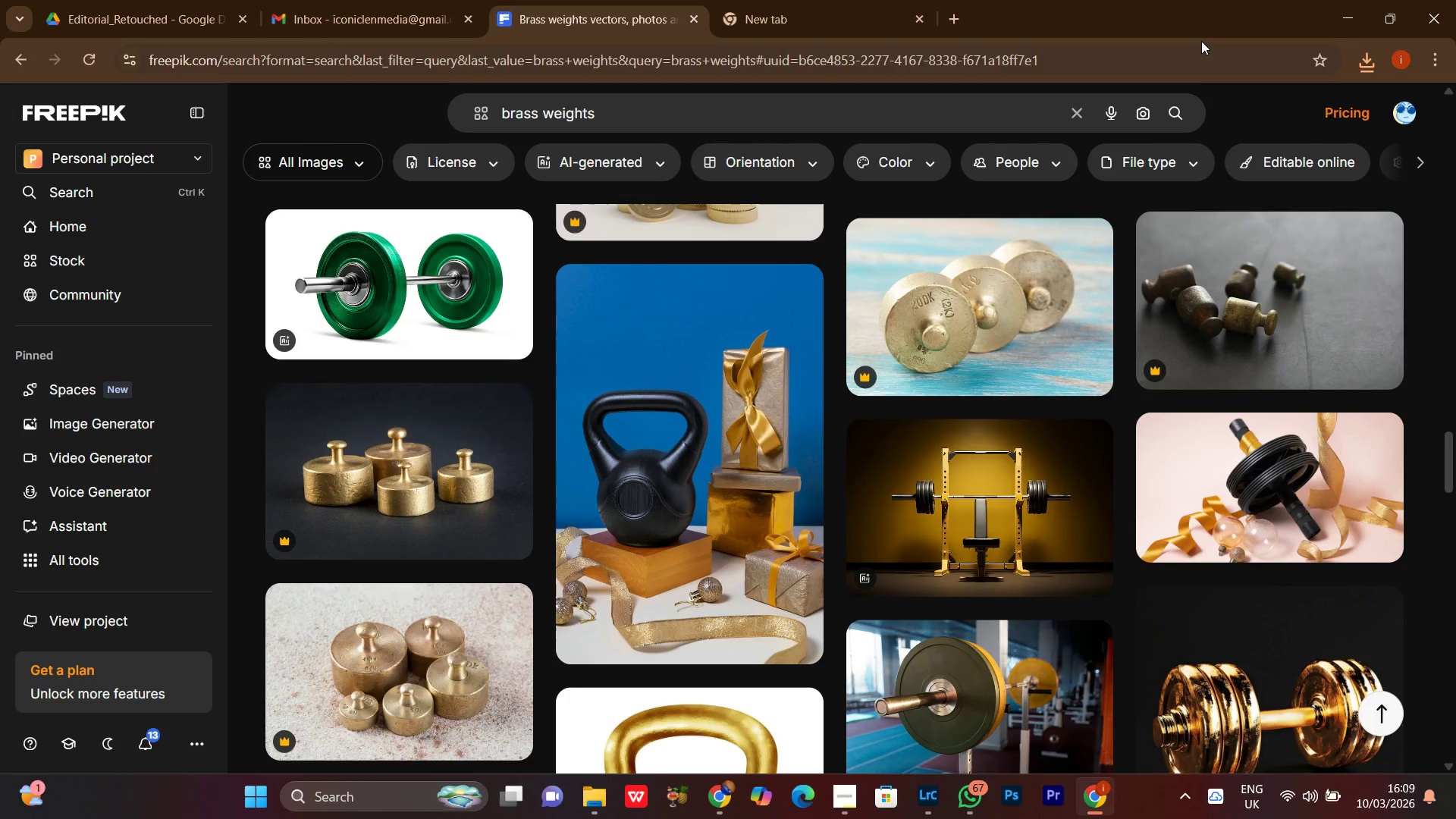 
left_click([1332, 12])
 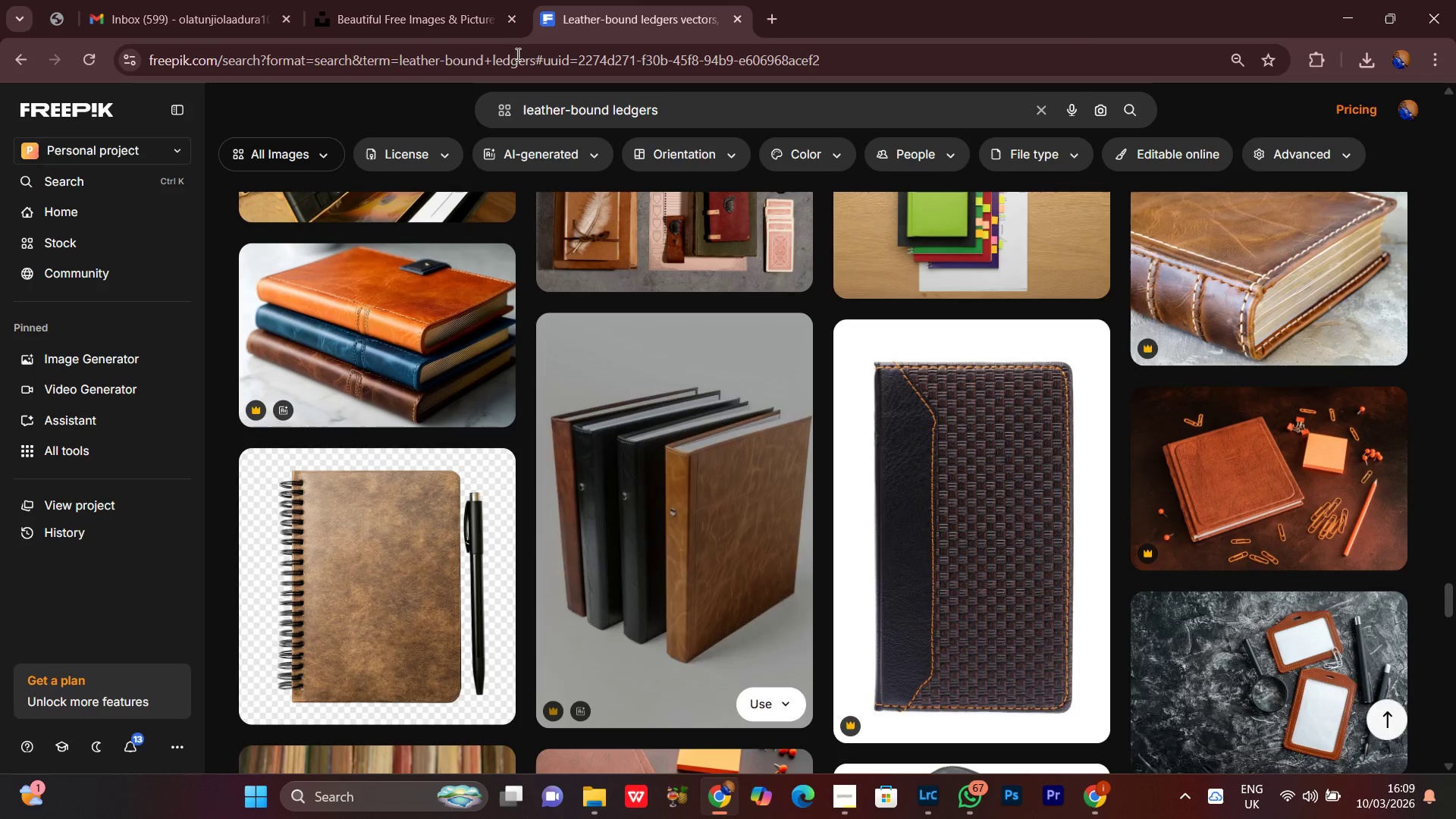 
left_click([422, 0])
 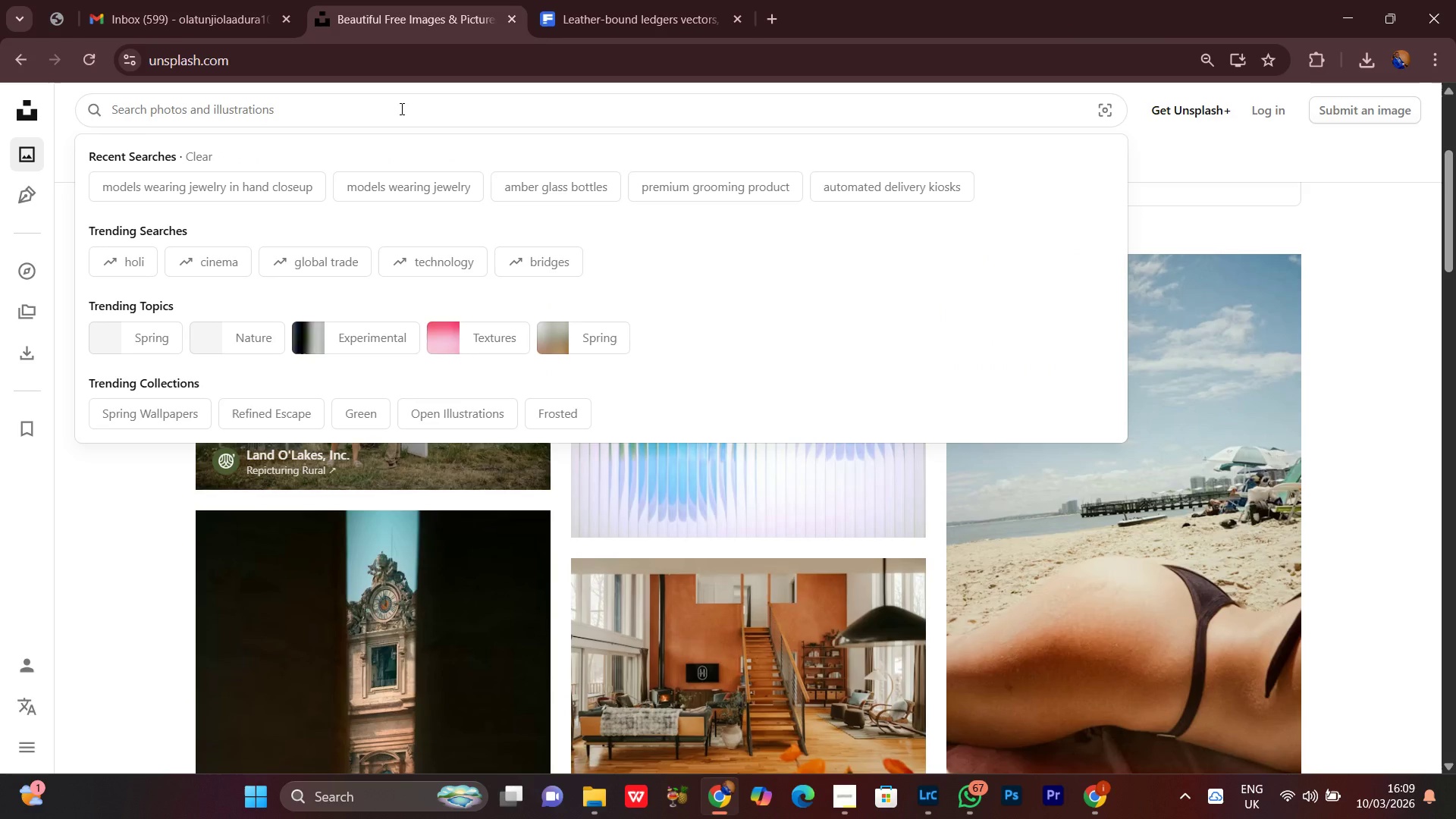 
key(Control+V)
 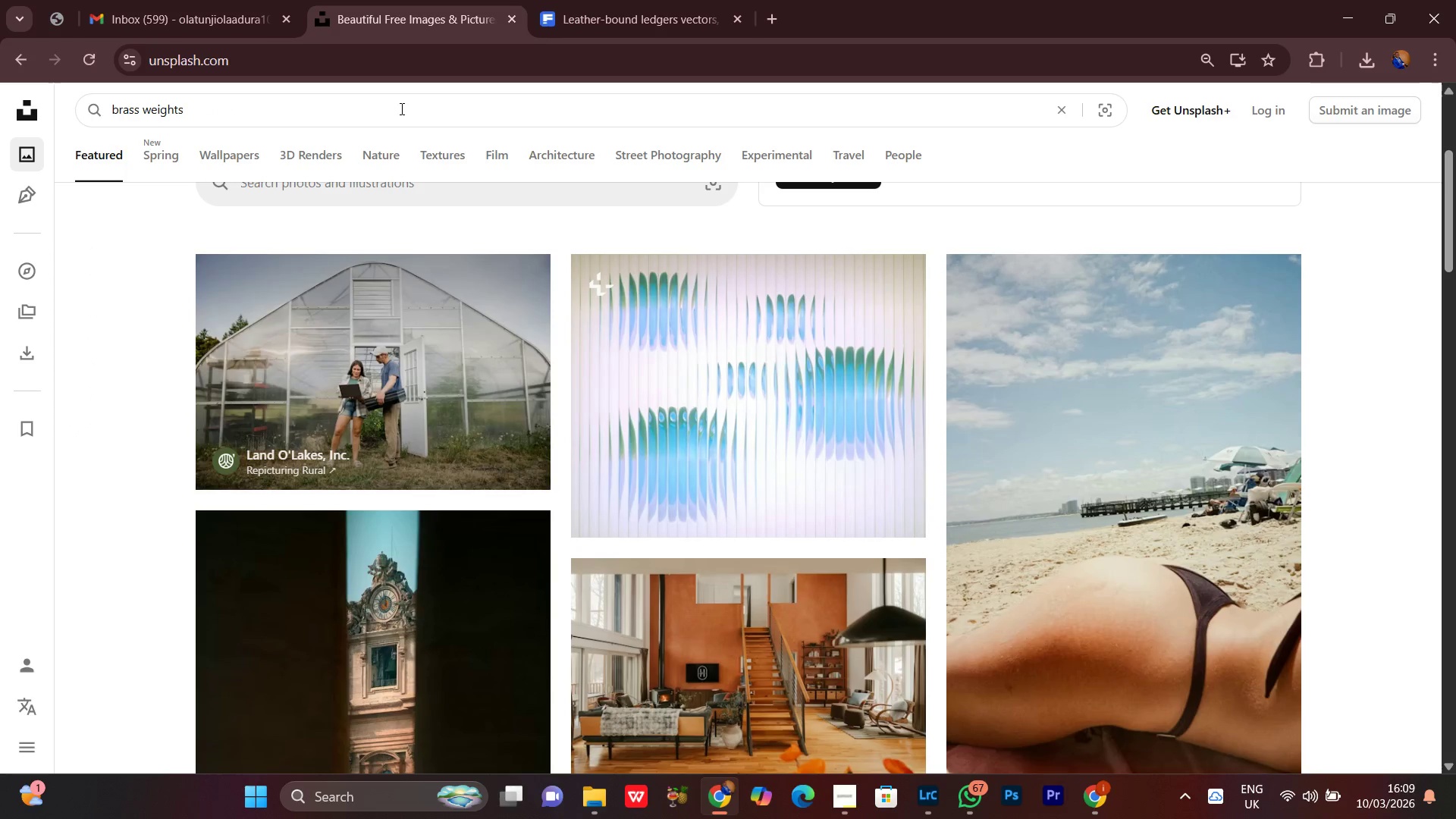 
key(Enter)
 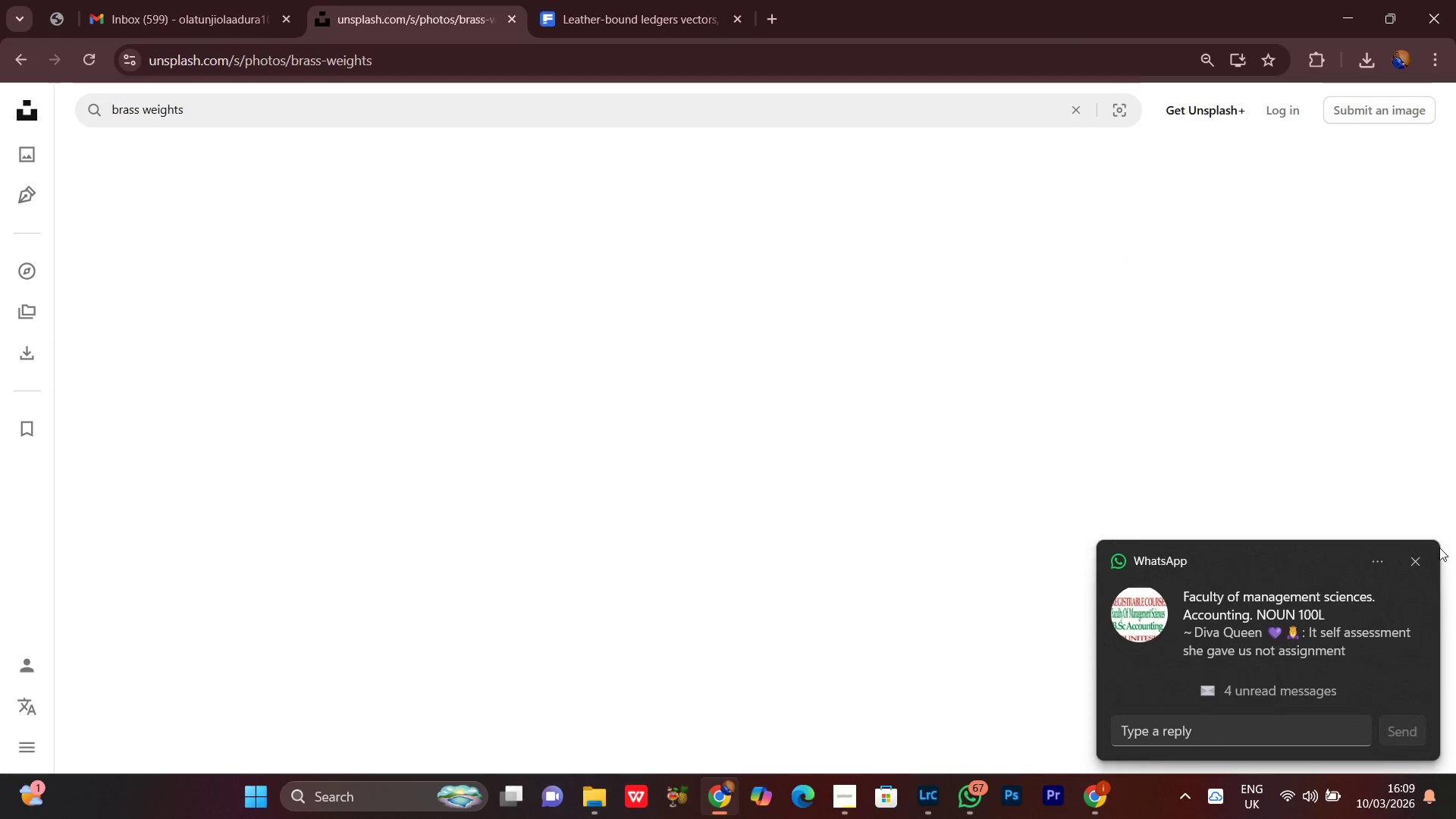 
left_click_drag(start_coordinate=[1421, 560], to_coordinate=[1417, 560])
 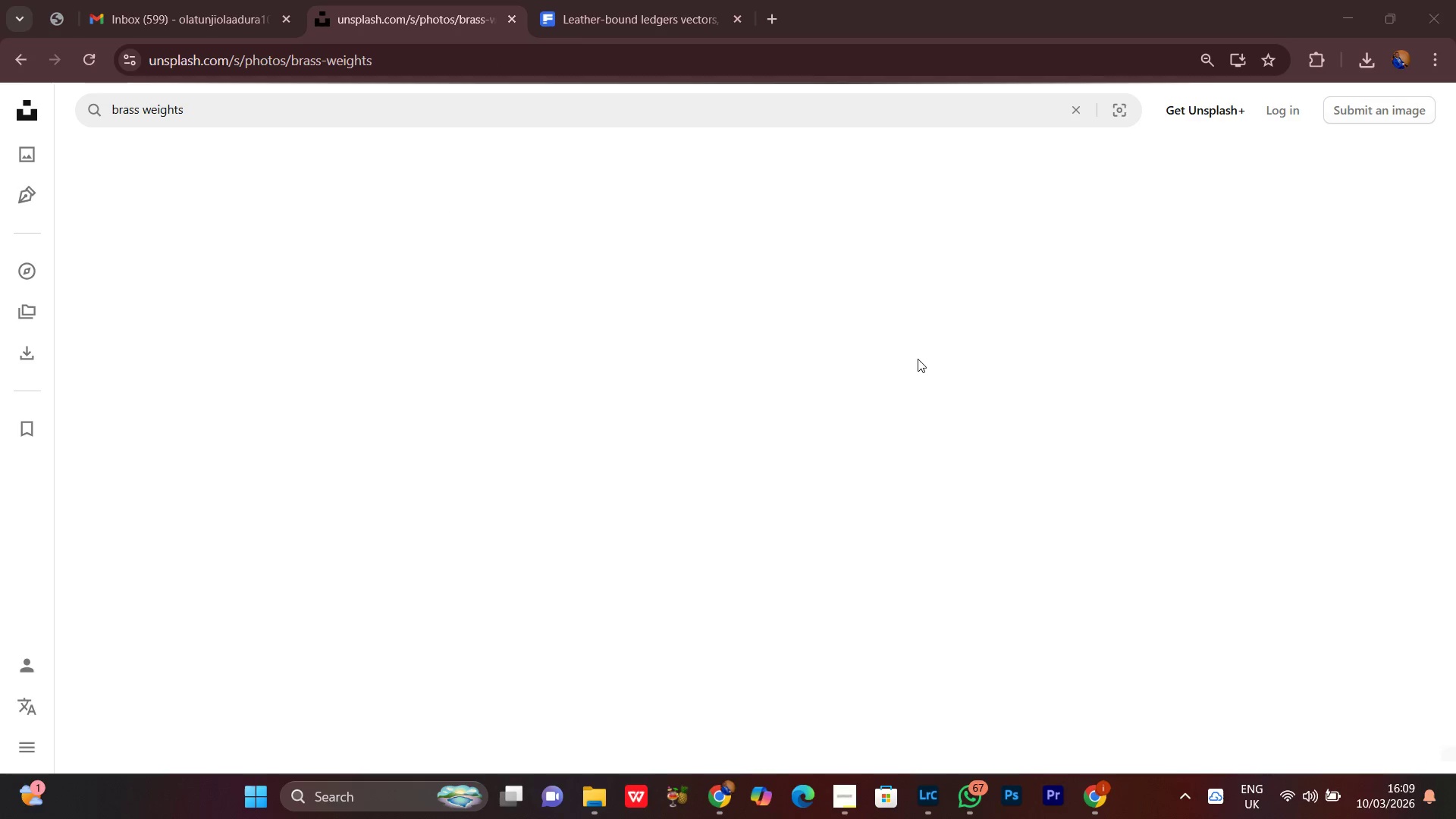 
left_click([1417, 560])
 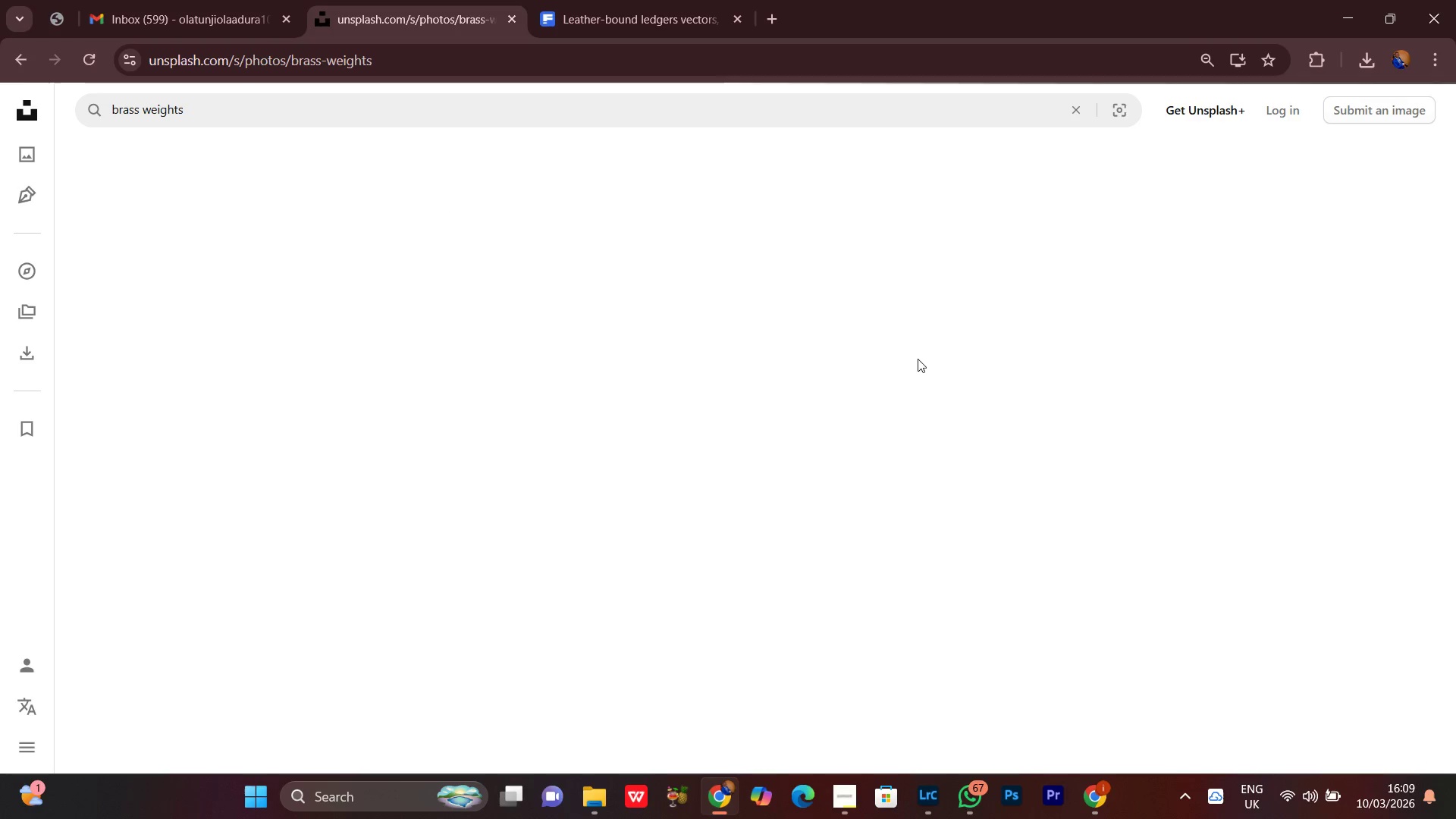 
scroll: coordinate [639, 361], scroll_direction: down, amount: 2.0
 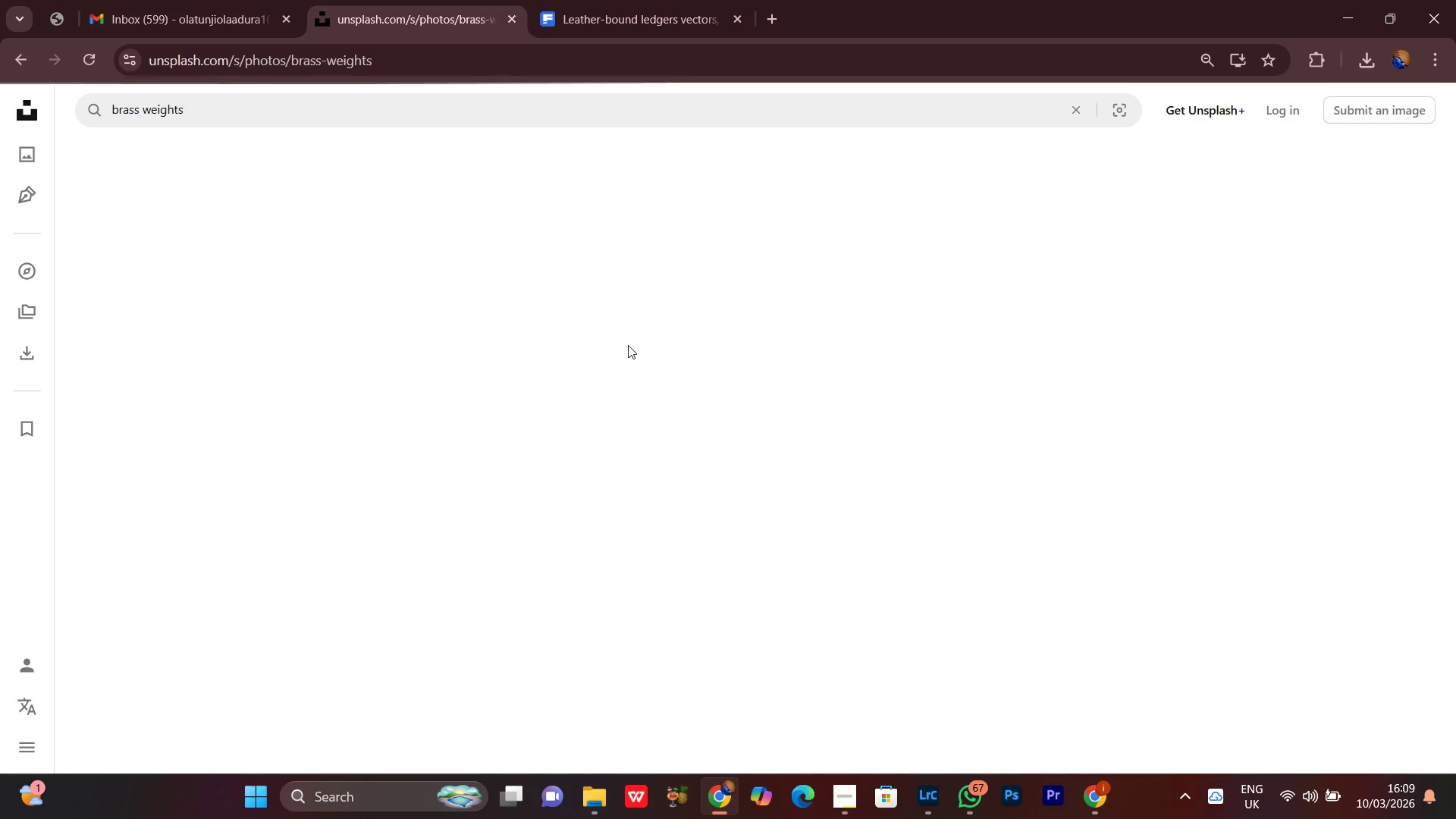 
scroll: coordinate [628, 345], scroll_direction: up, amount: 2.0
 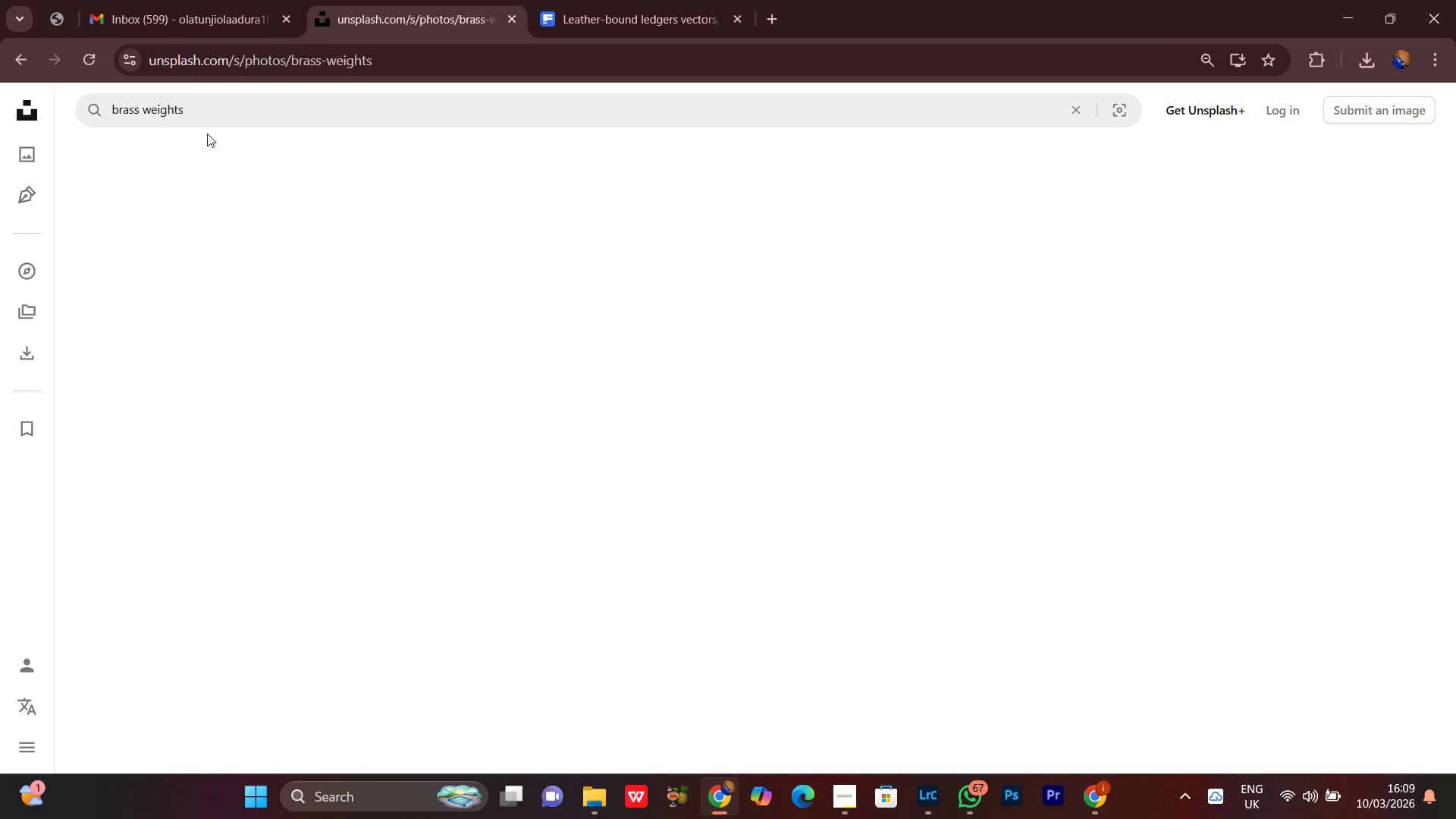 
left_click([179, 0])
 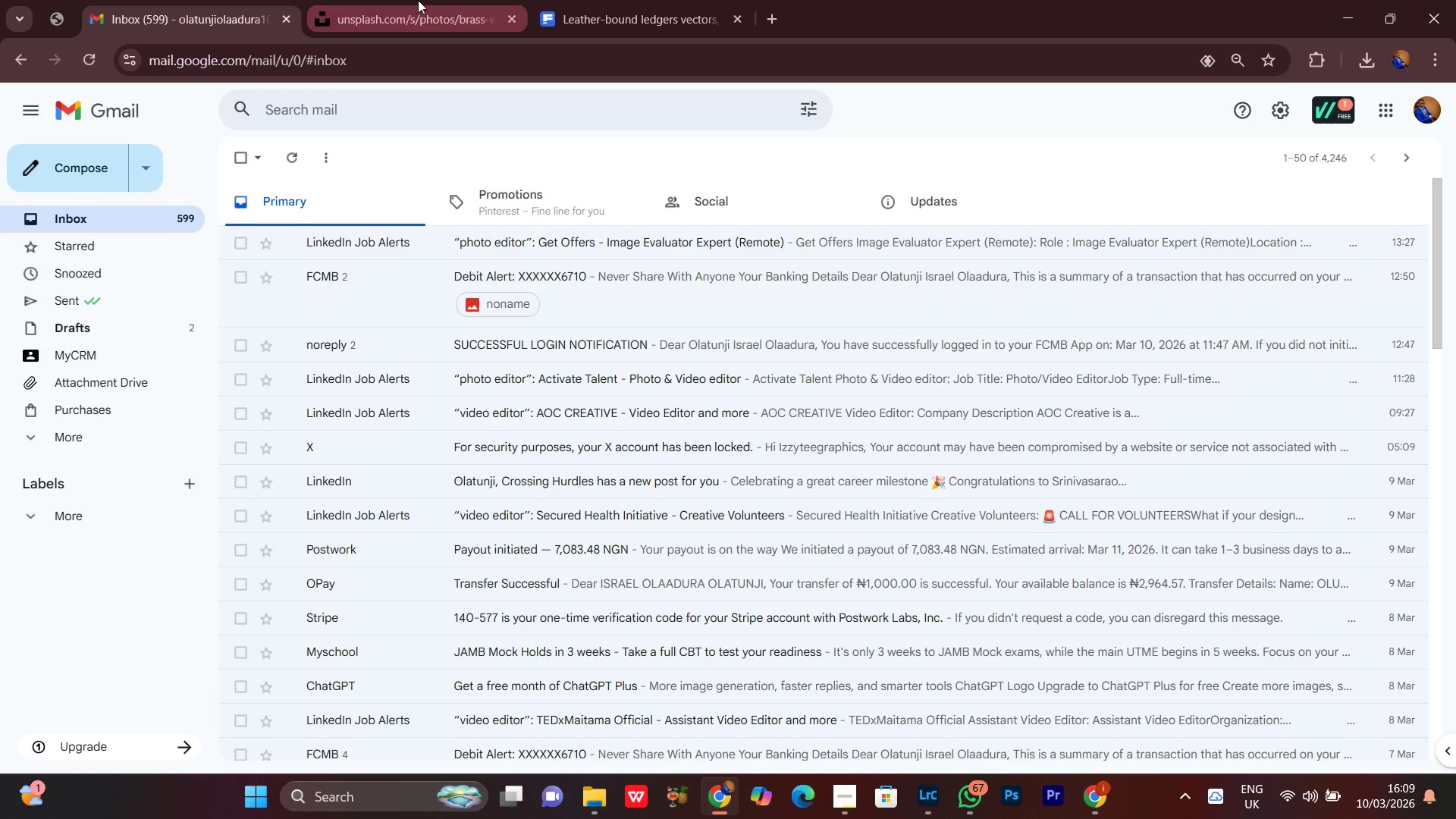 
left_click([418, 0])
 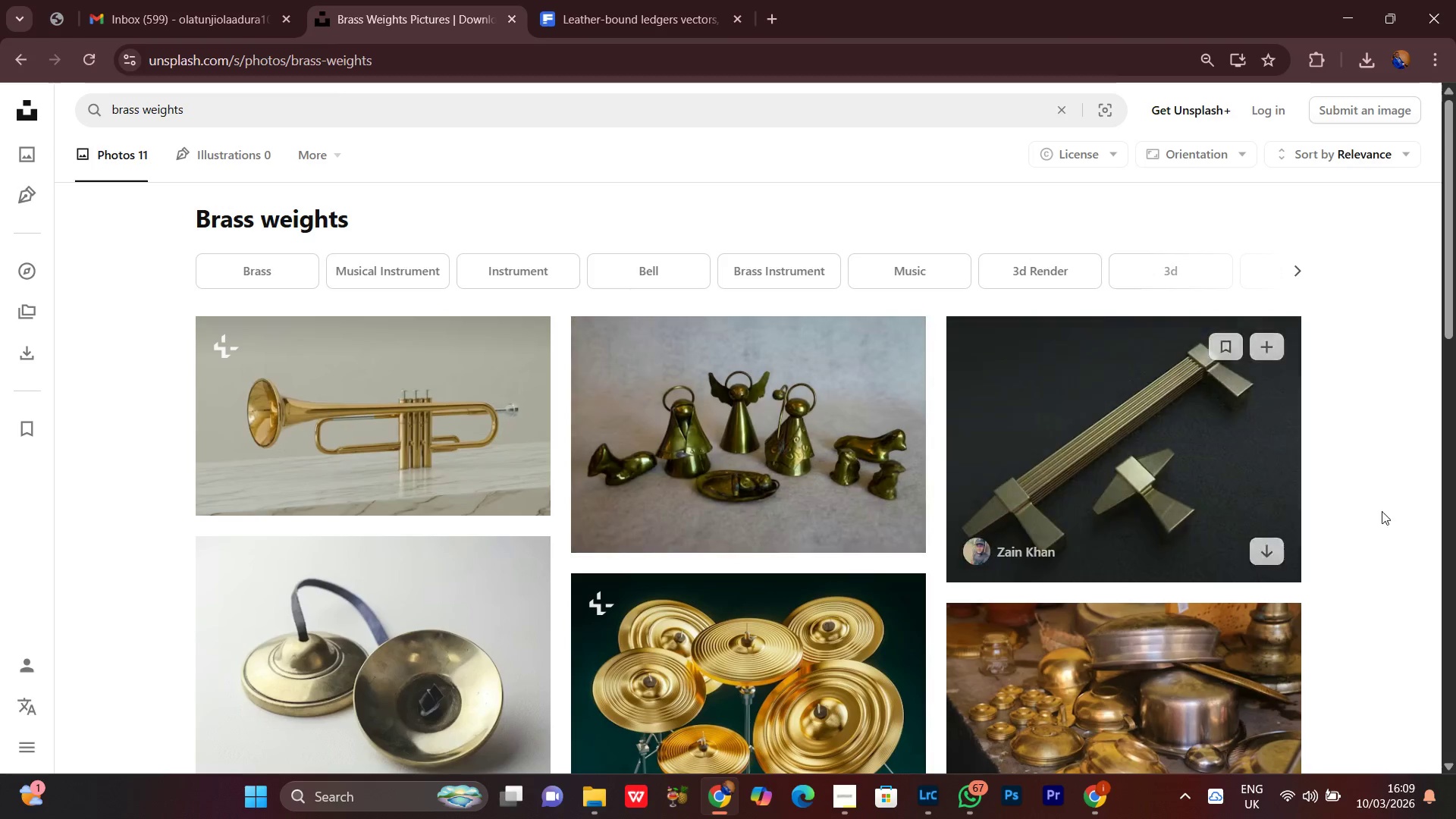 
scroll: coordinate [1429, 487], scroll_direction: down, amount: 7.0
 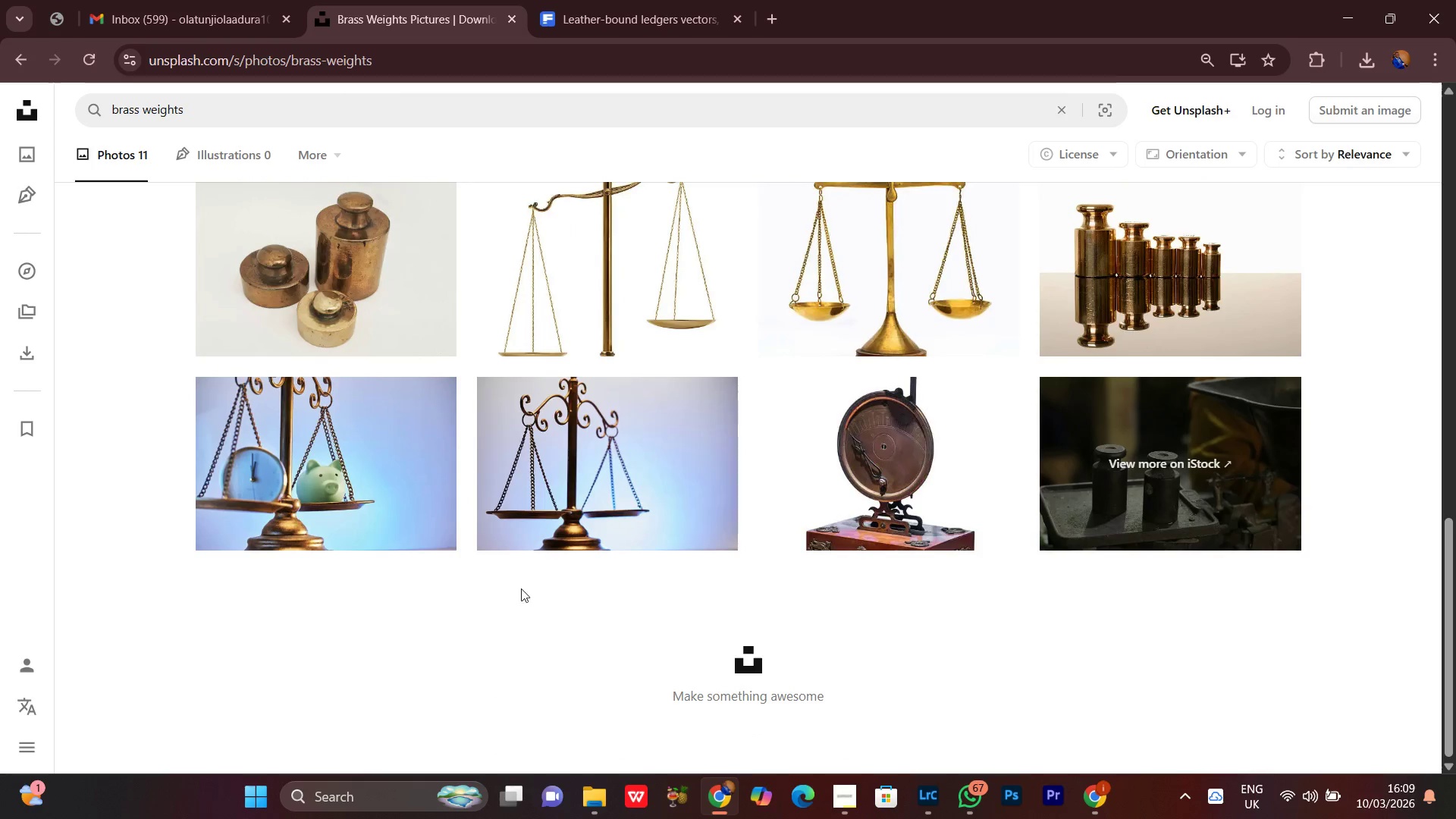 
left_click([769, 18])
 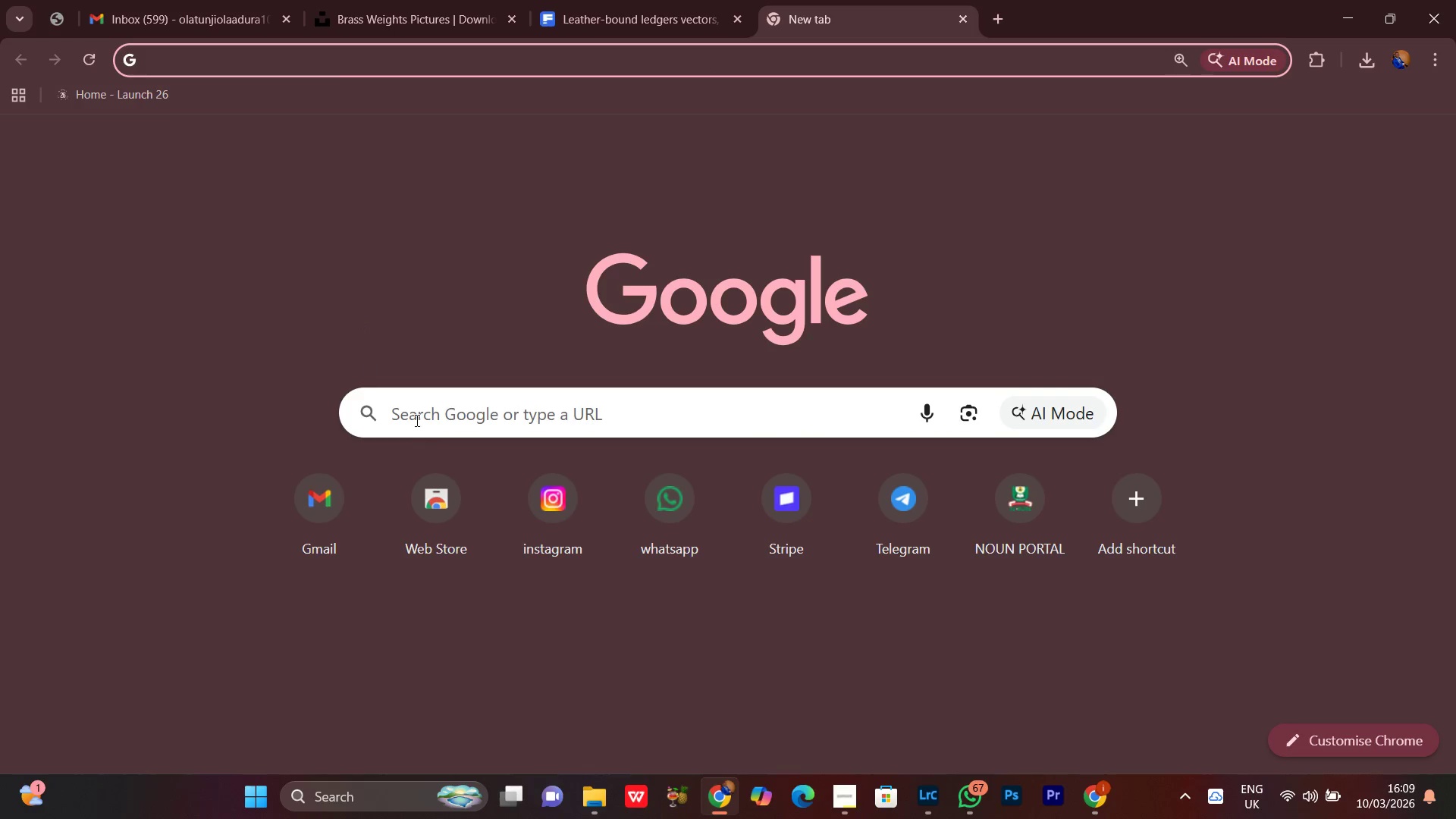 
left_click([439, 422])
 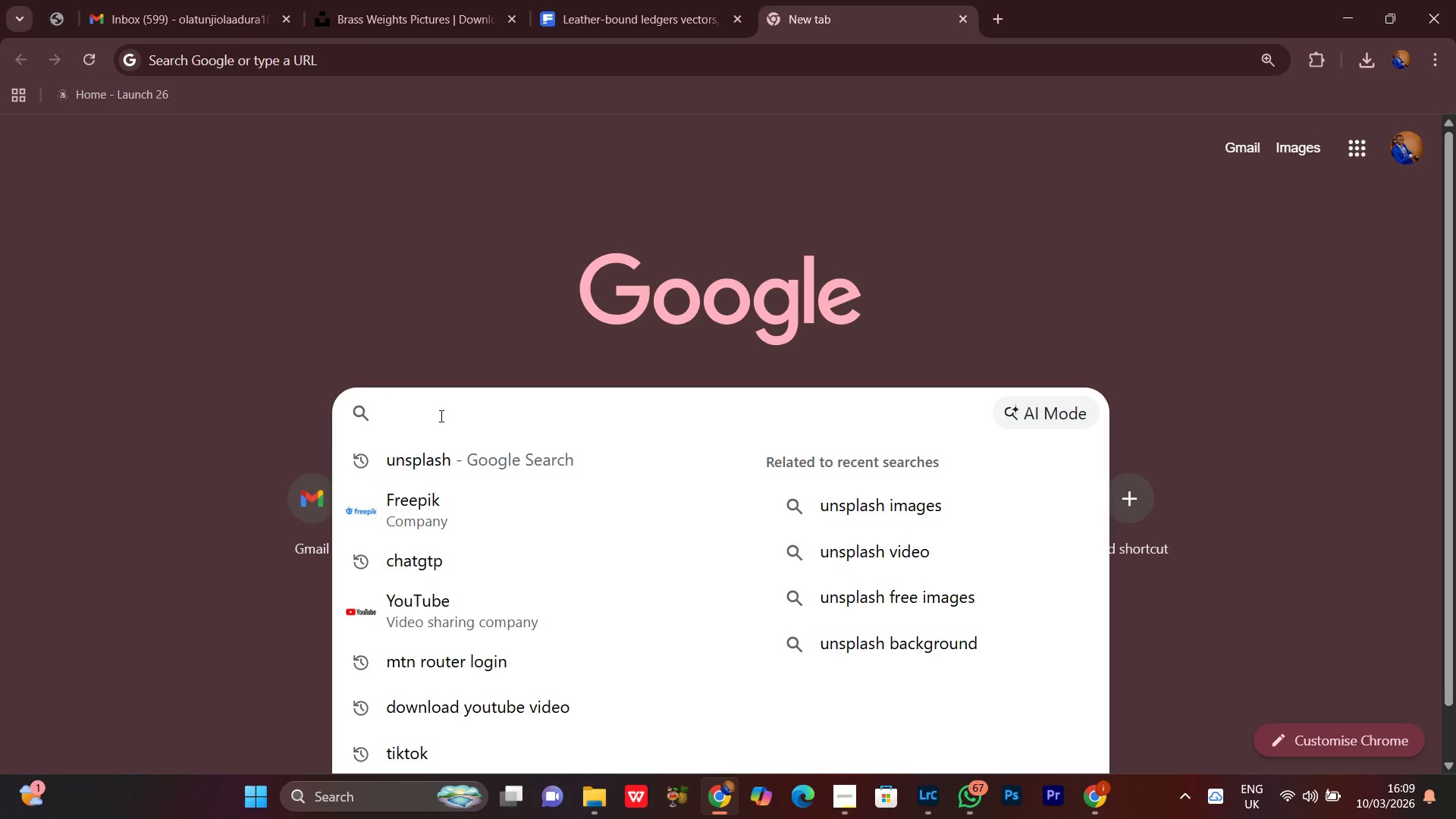 
key(Control+V)
 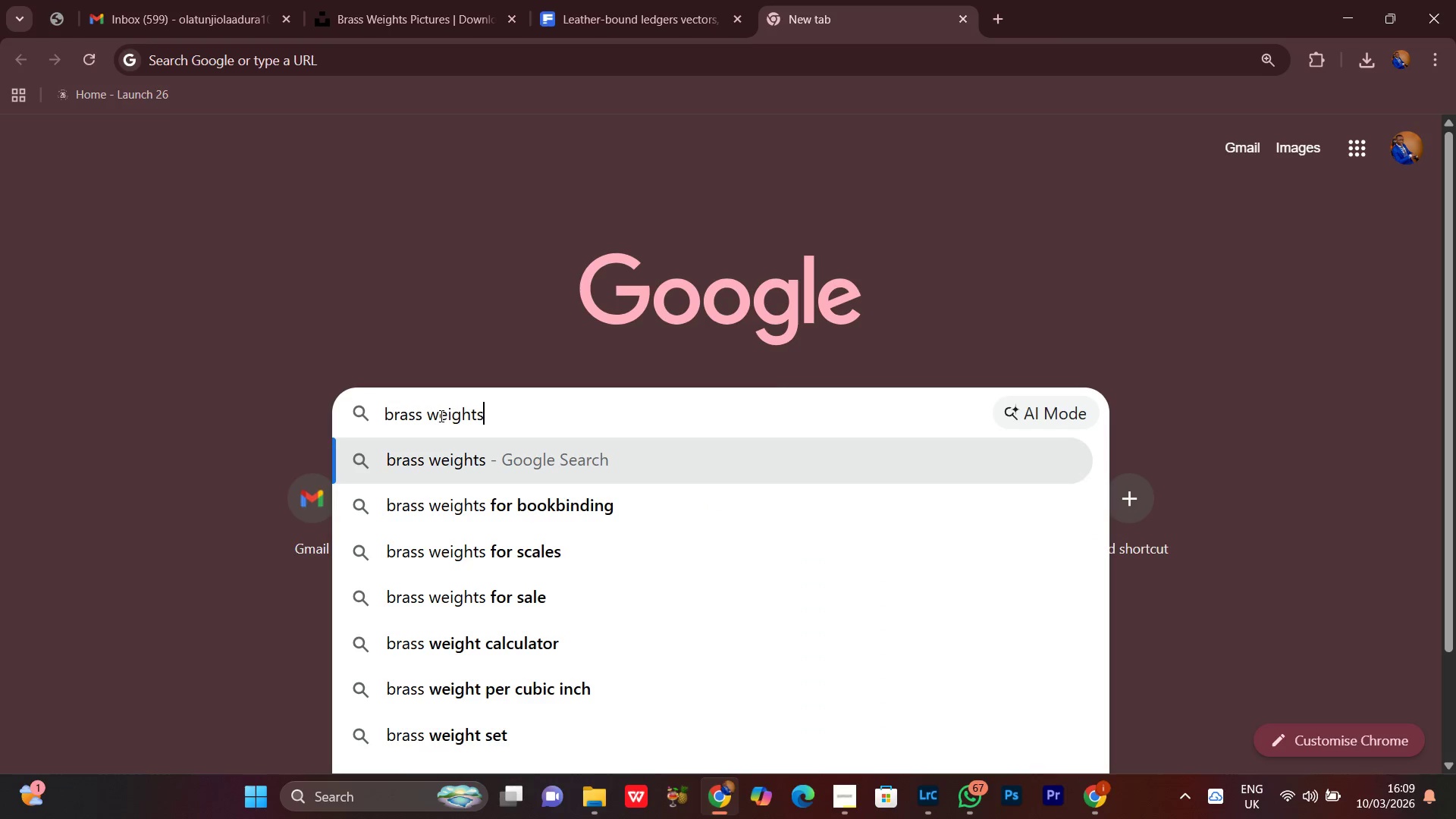 
key(Enter)
 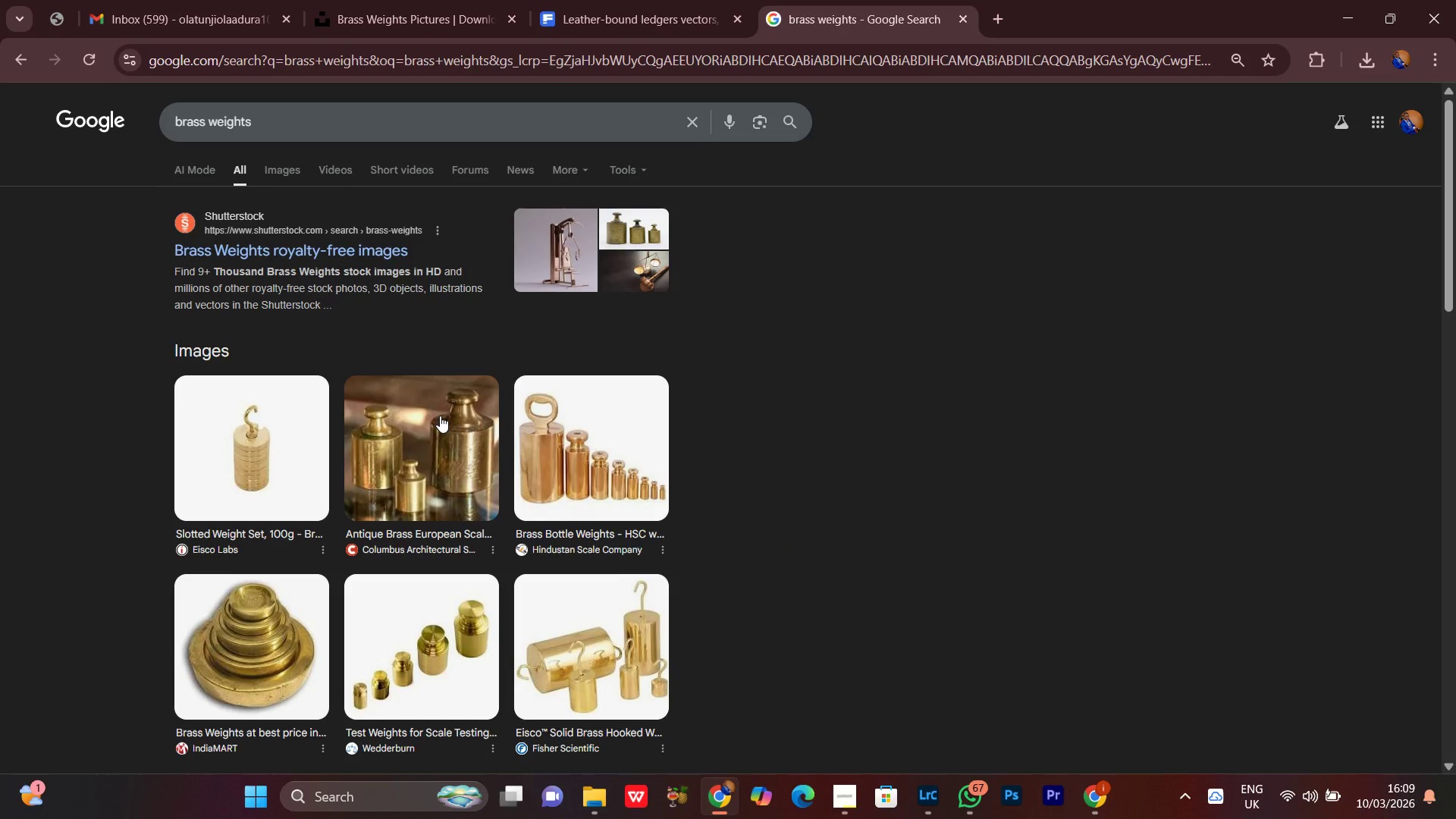 
wait(8.39)
 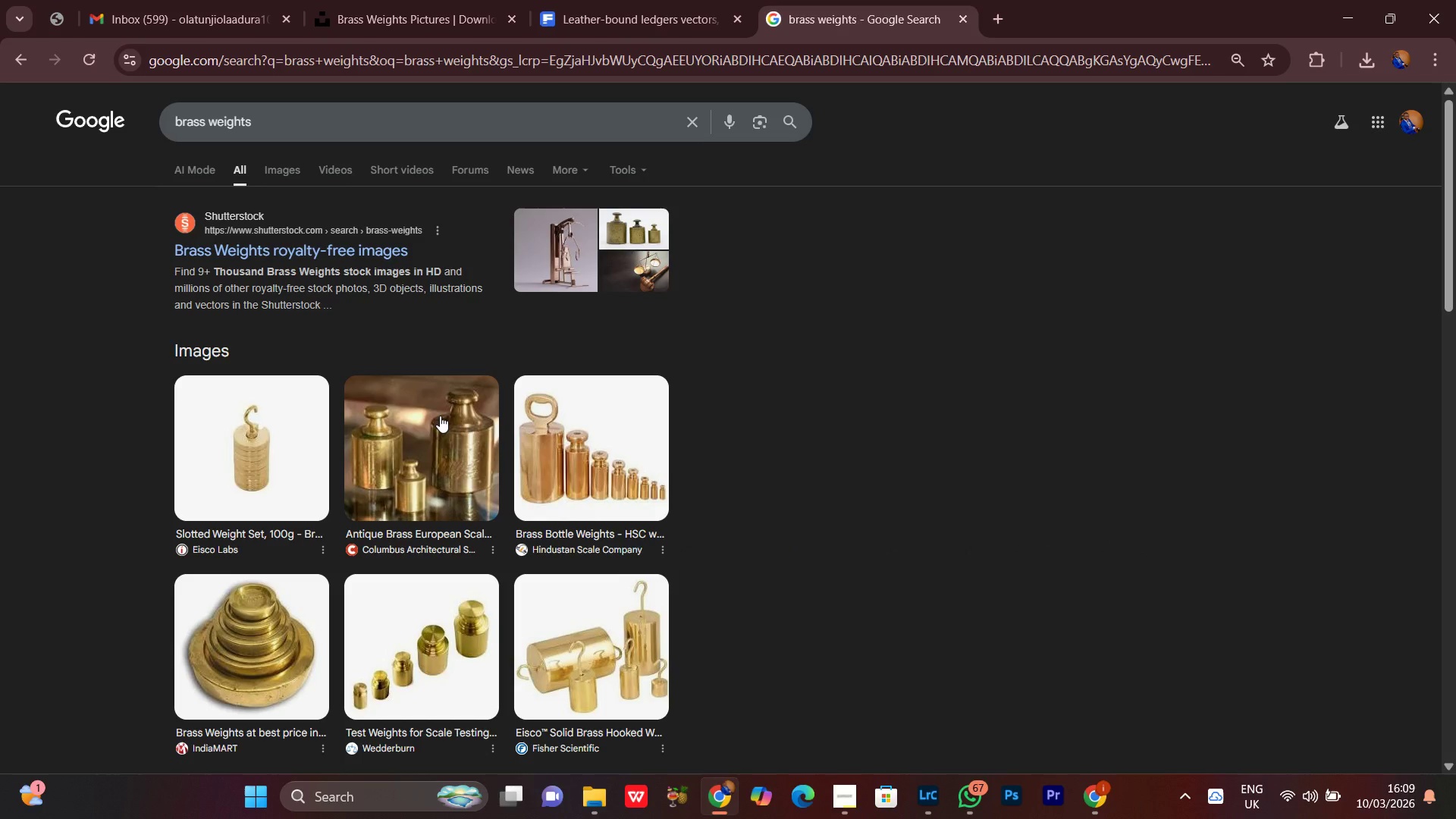 
scroll: coordinate [863, 437], scroll_direction: down, amount: 5.0
 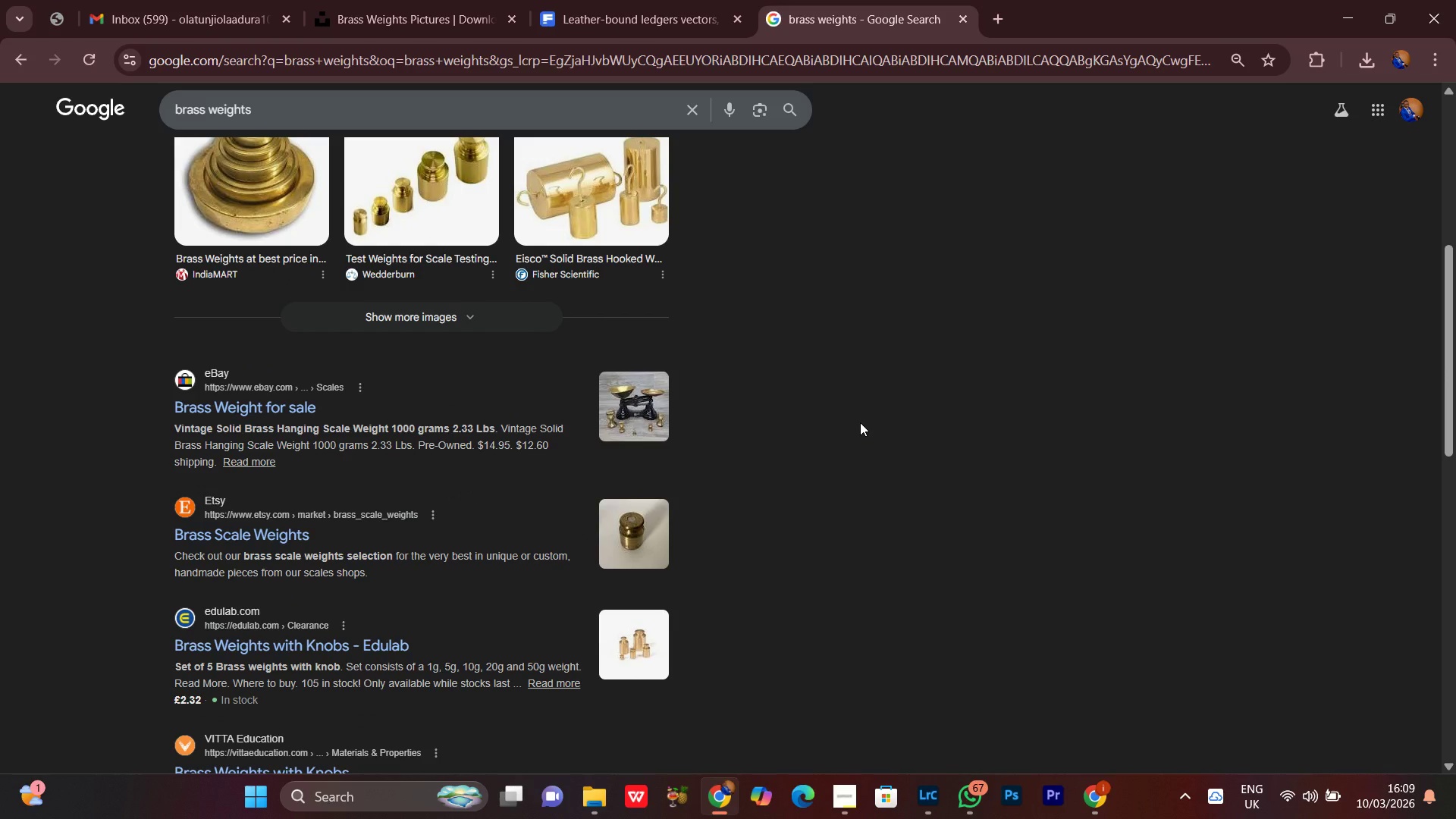 
left_click([860, 422])
 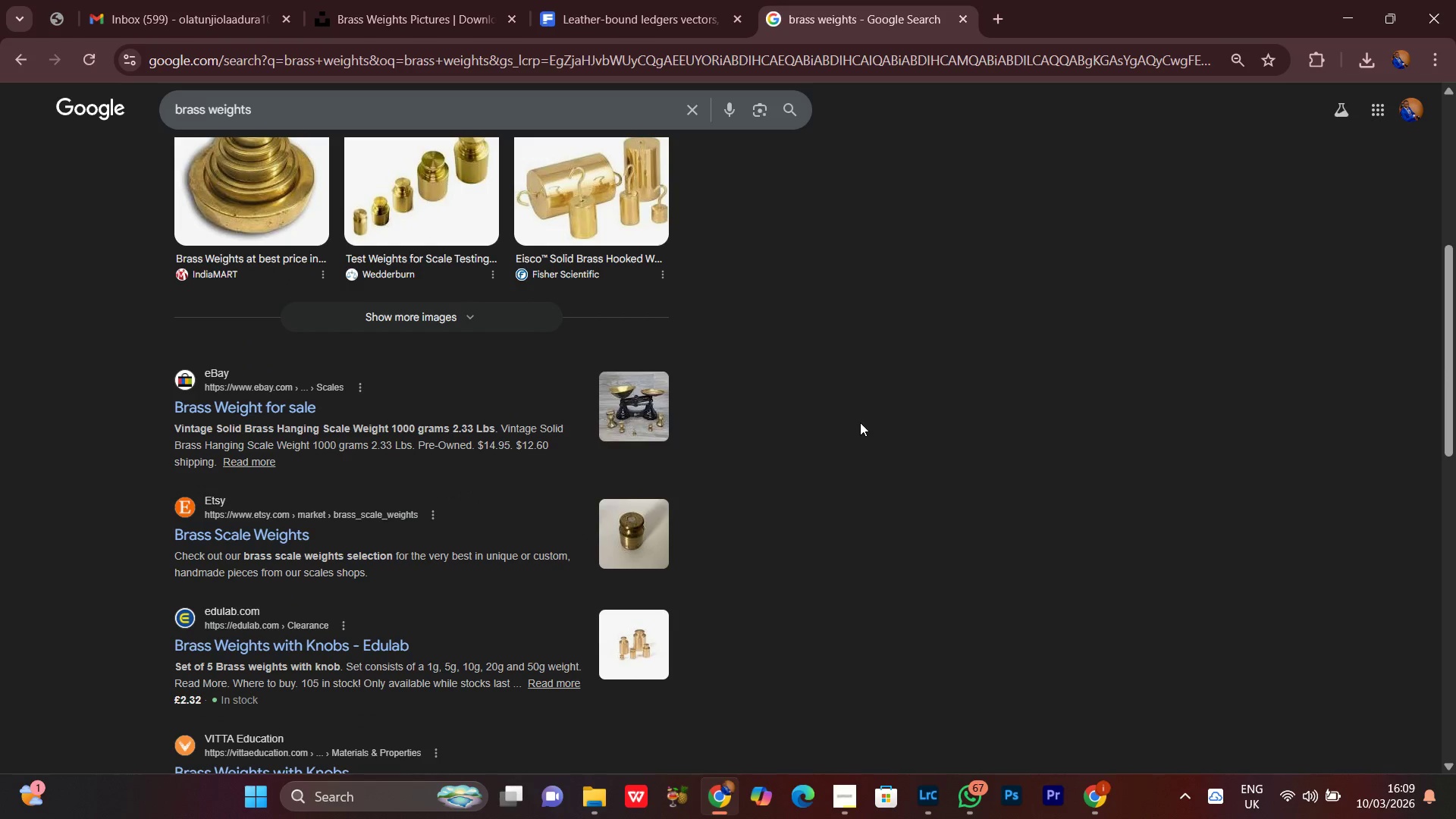 
left_click_drag(start_coordinate=[860, 422], to_coordinate=[854, 456])
 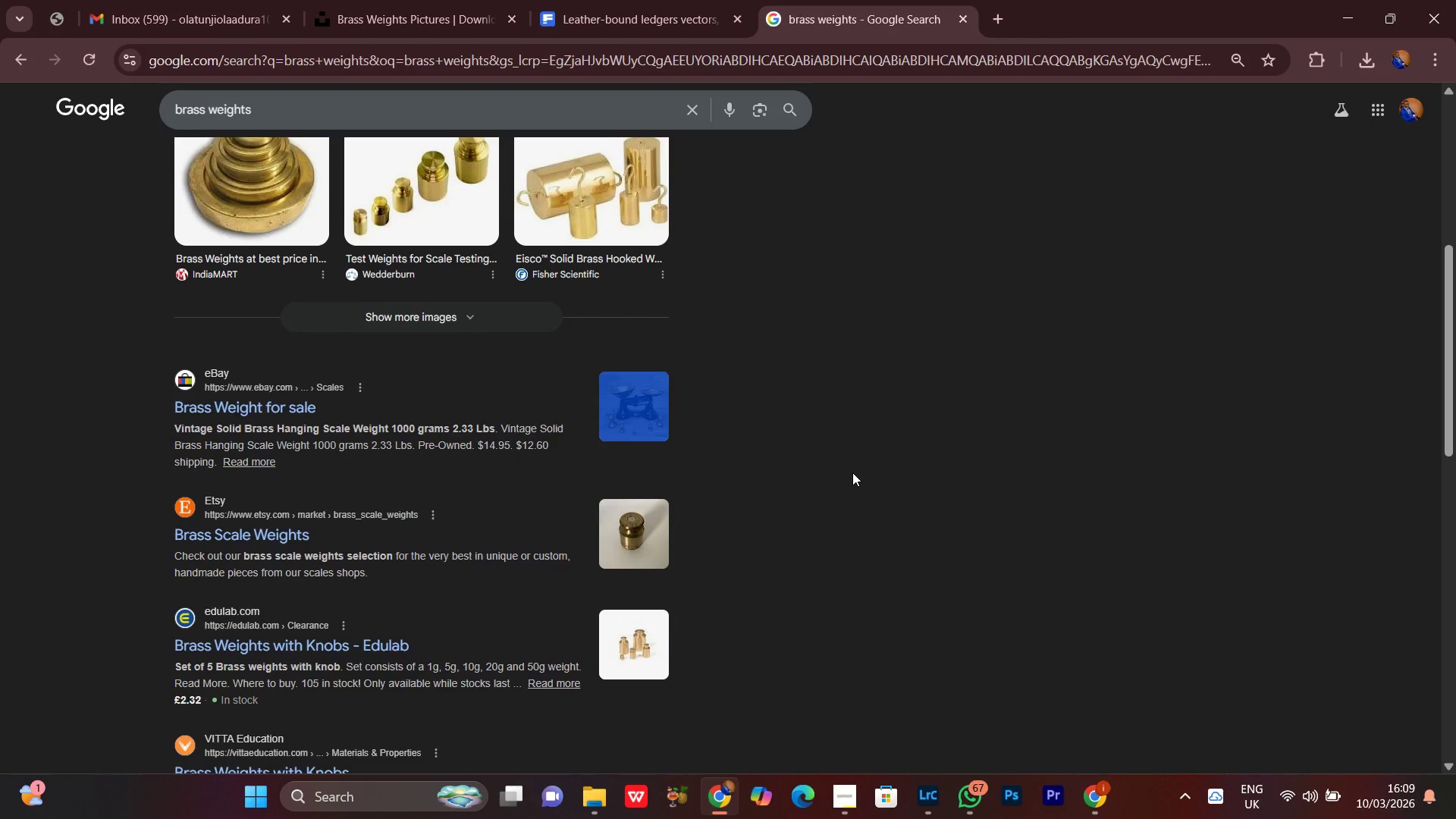 
left_click([829, 428])
 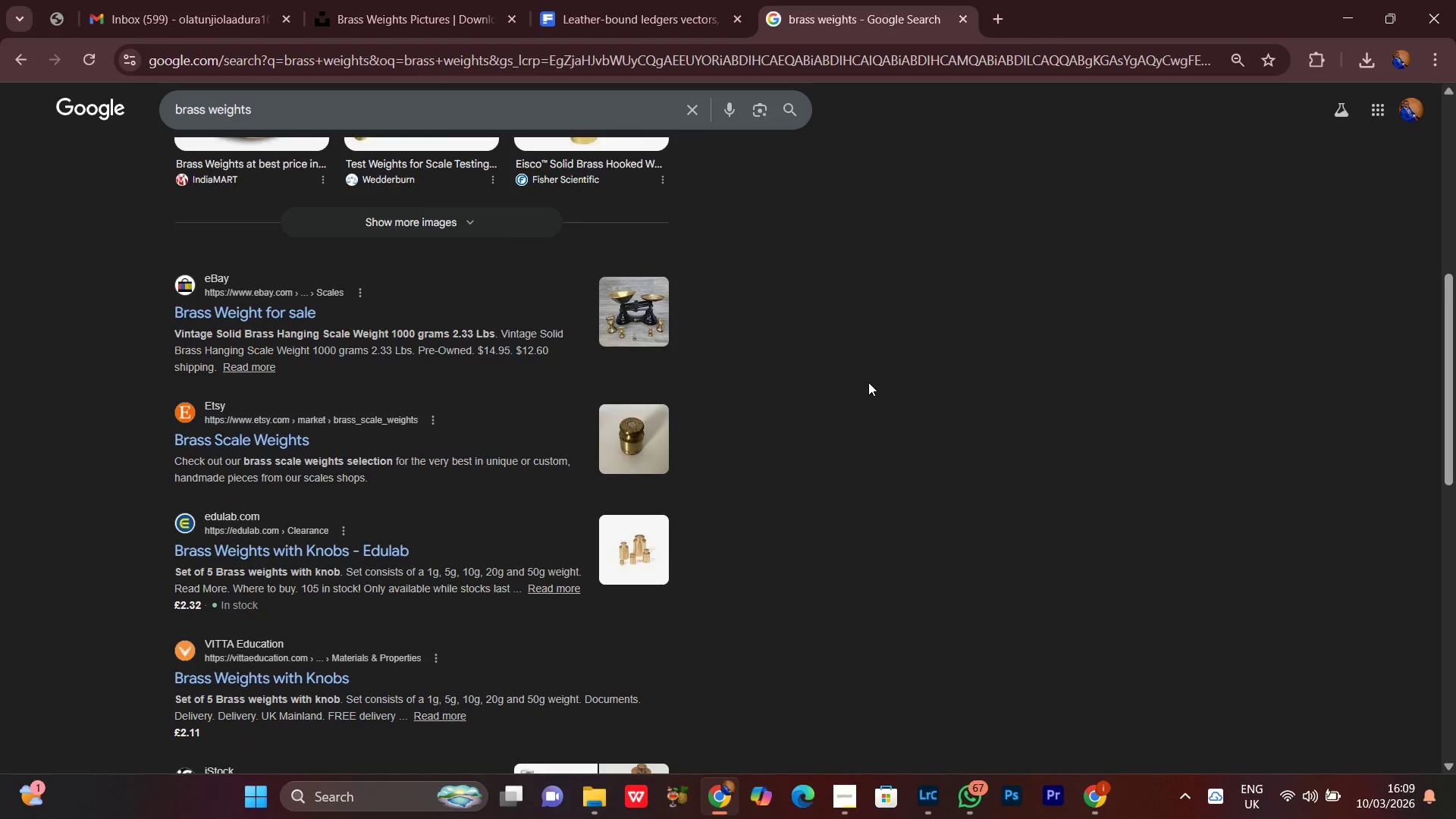 
scroll: coordinate [868, 382], scroll_direction: down, amount: 6.0
 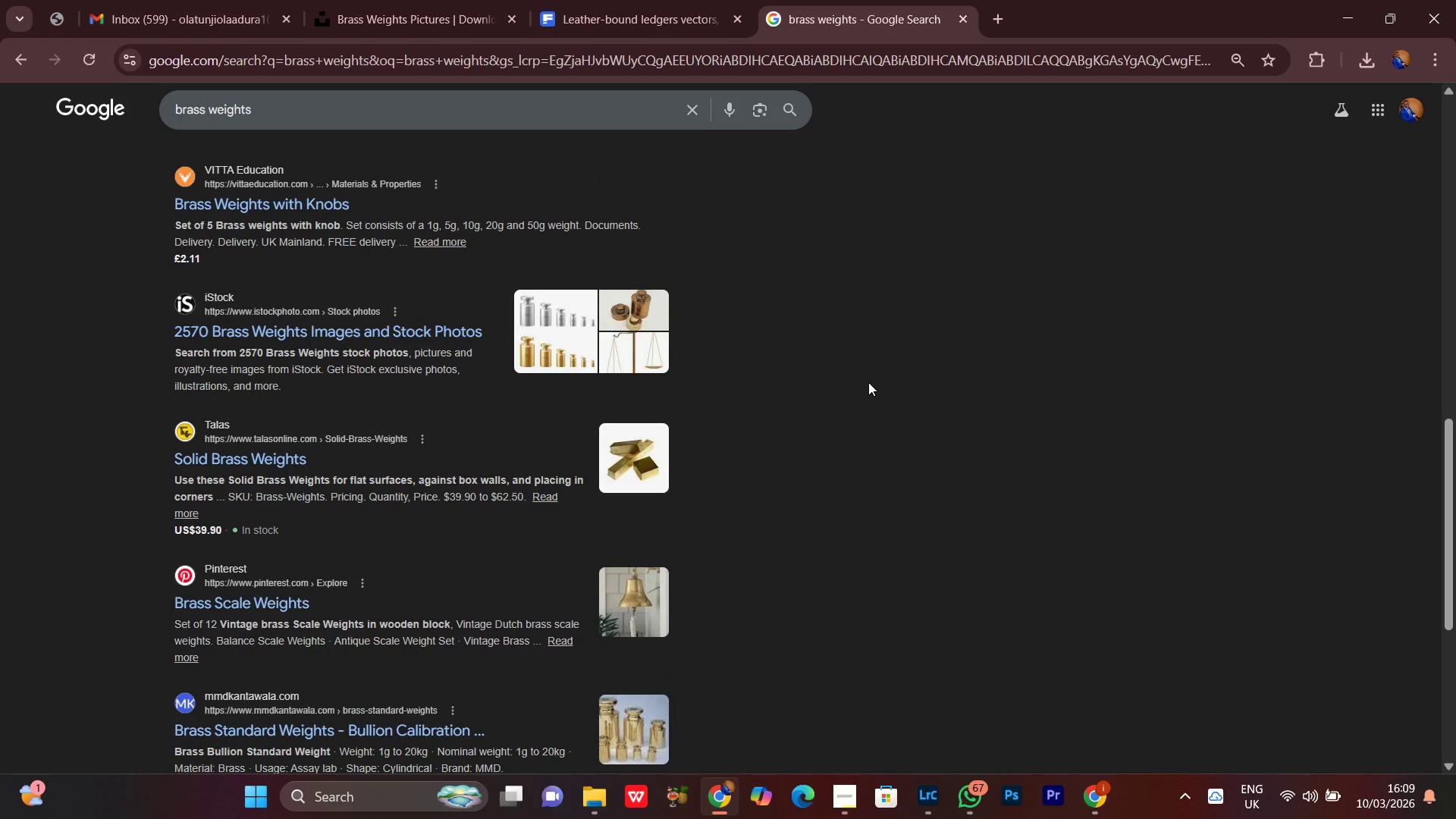 
middle_click([868, 382])
 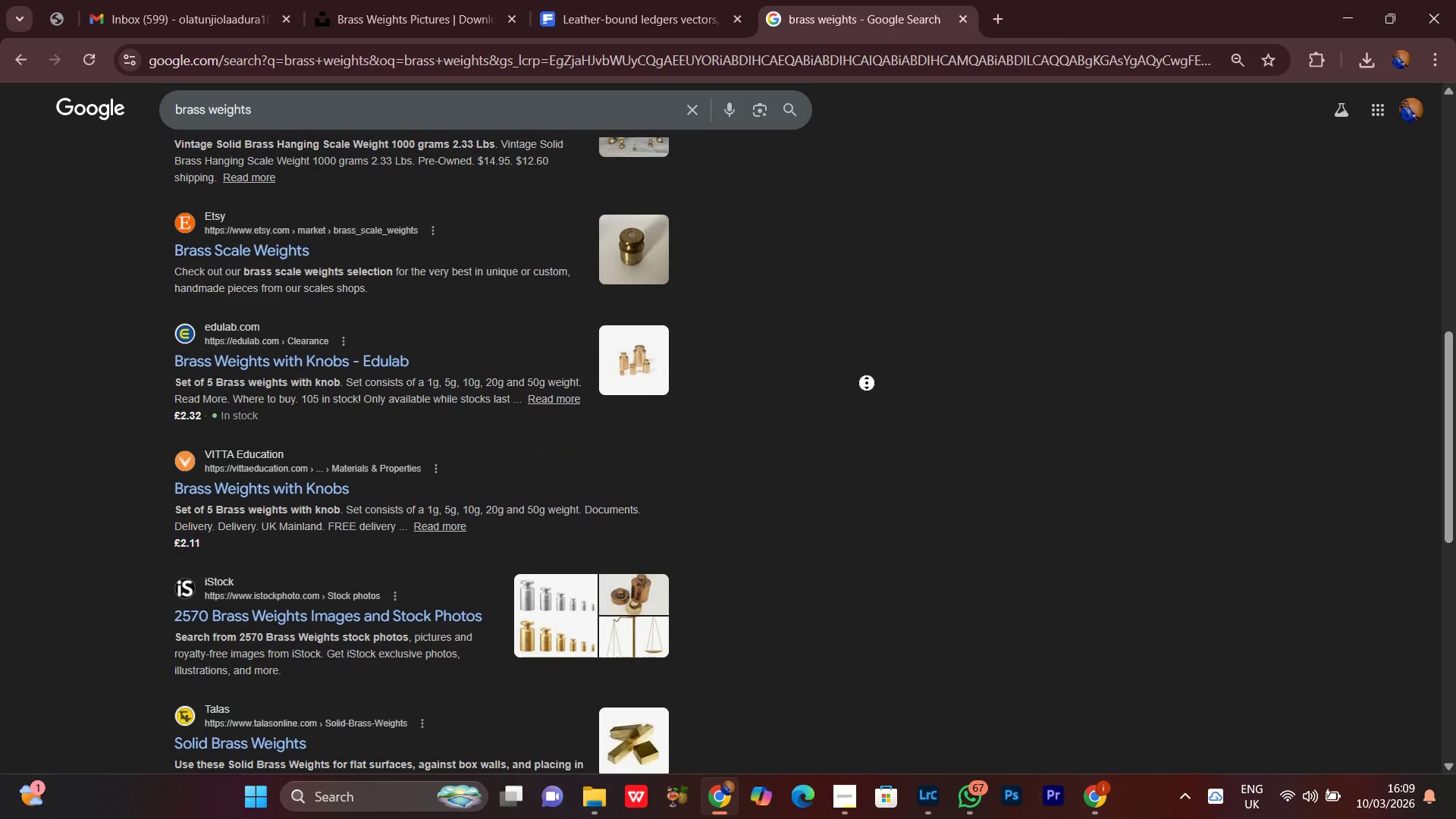 
left_click([867, 383])
 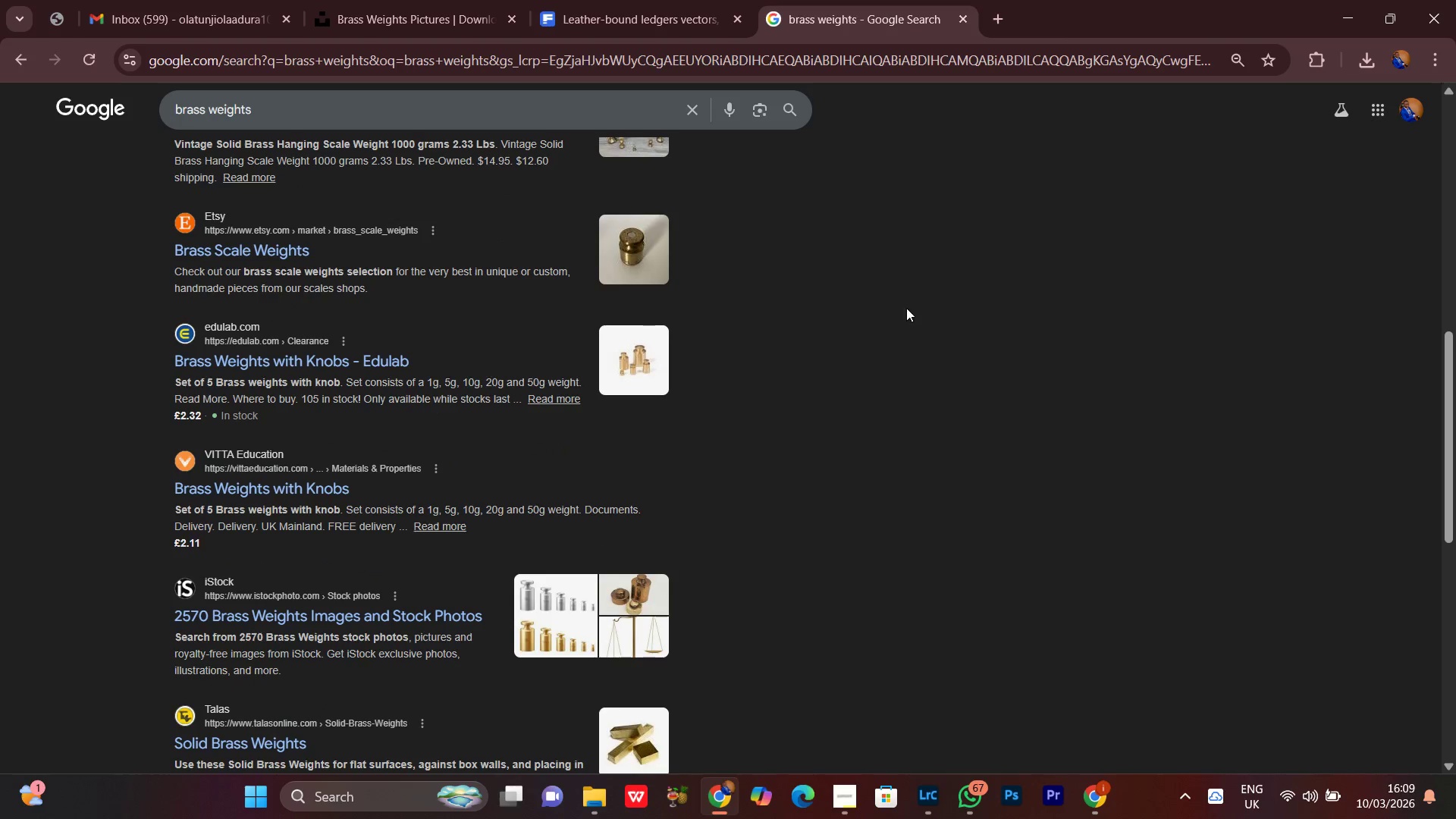 
scroll: coordinate [906, 308], scroll_direction: up, amount: 18.0
 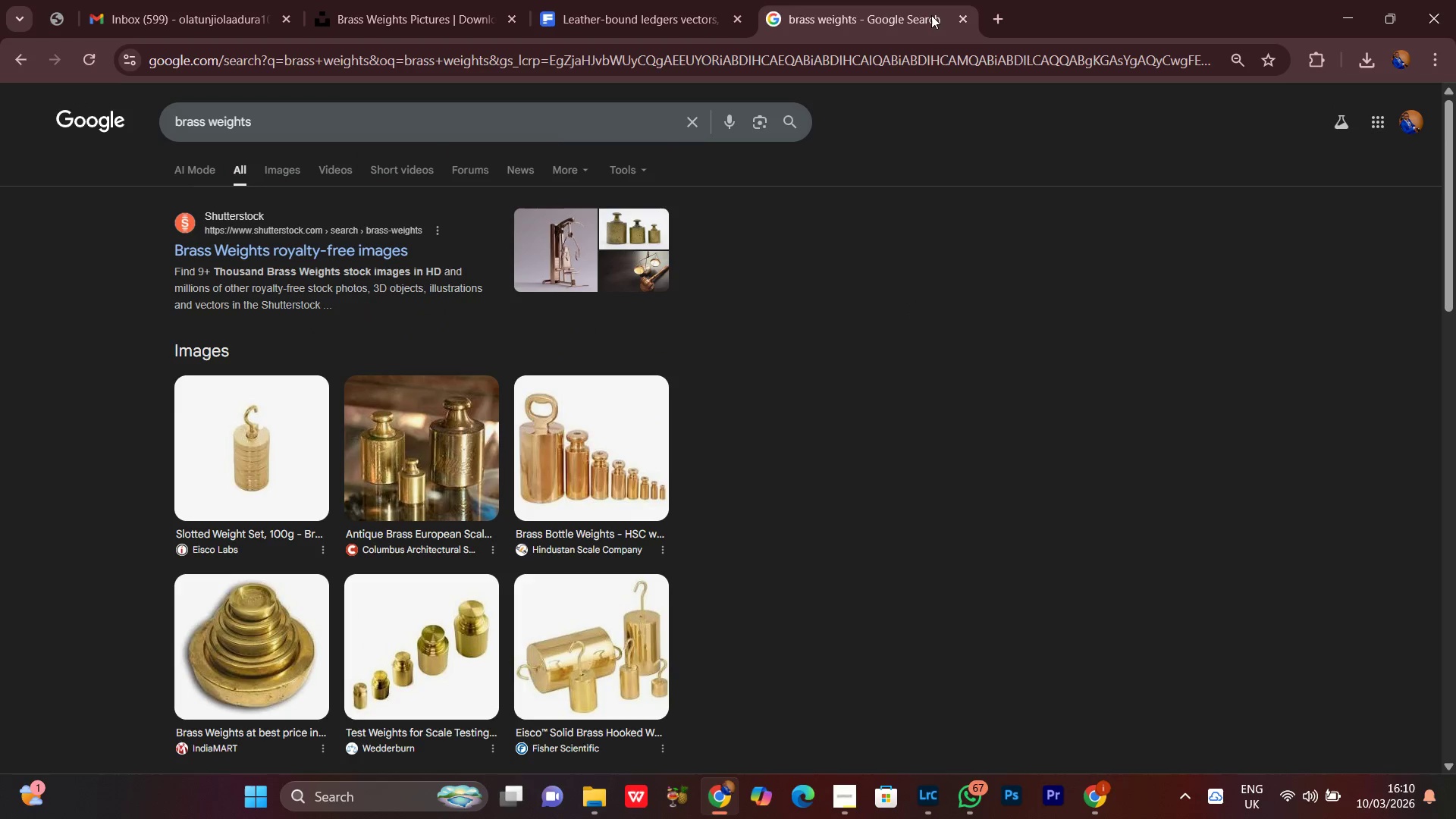 
left_click([968, 17])
 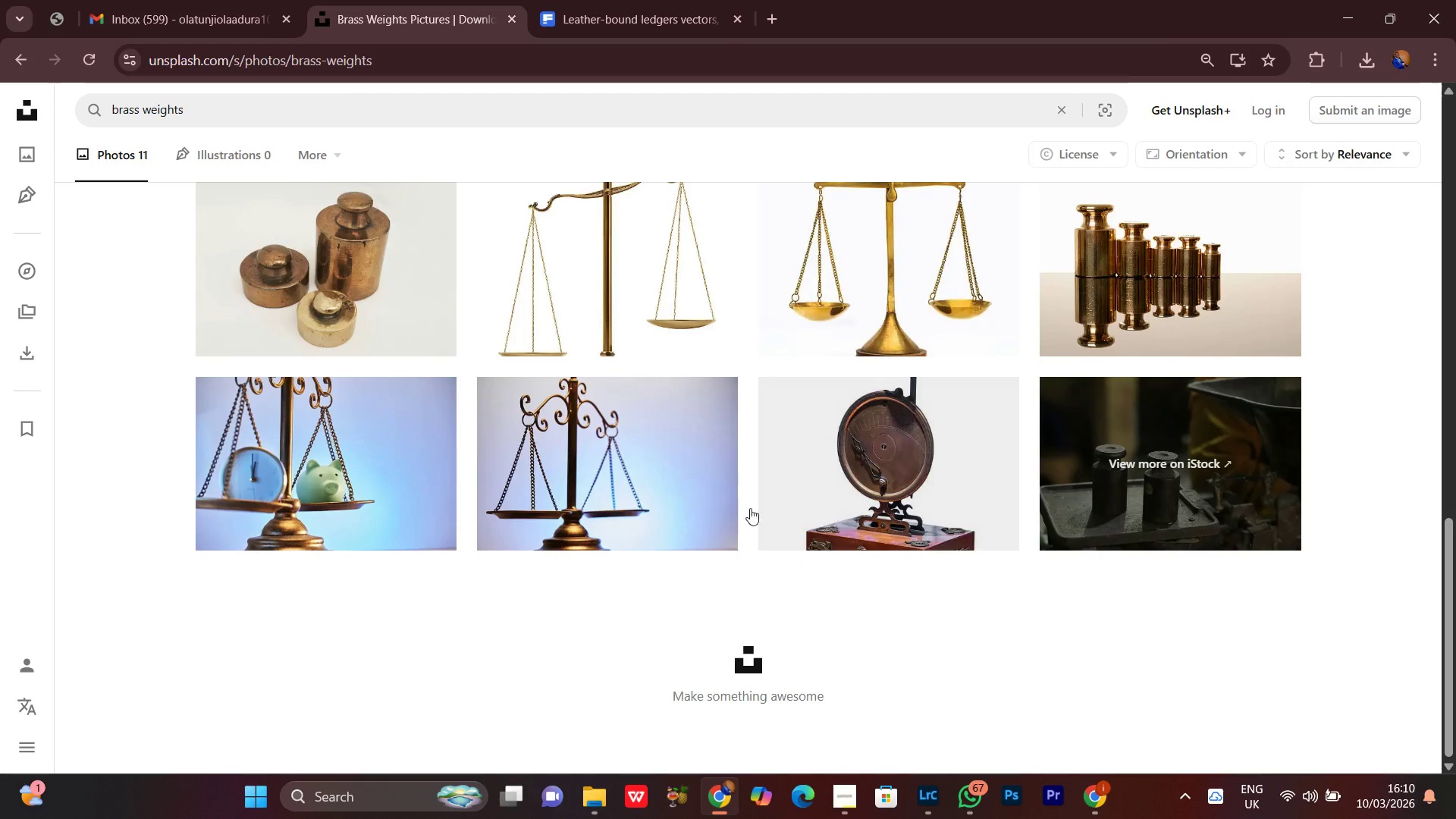 
scroll: coordinate [1326, 584], scroll_direction: down, amount: 4.0
 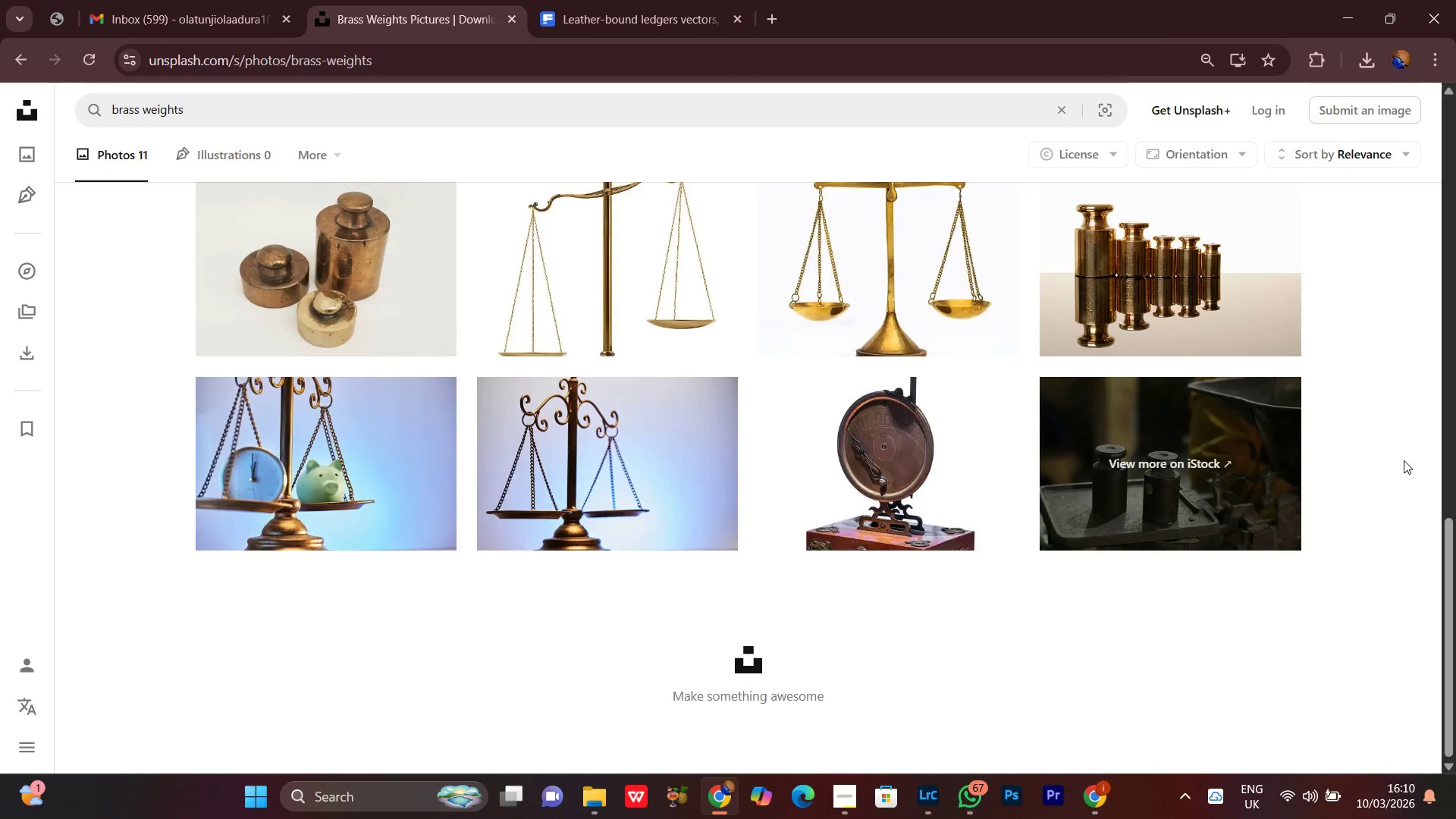 
scroll: coordinate [1404, 460], scroll_direction: up, amount: 2.0
 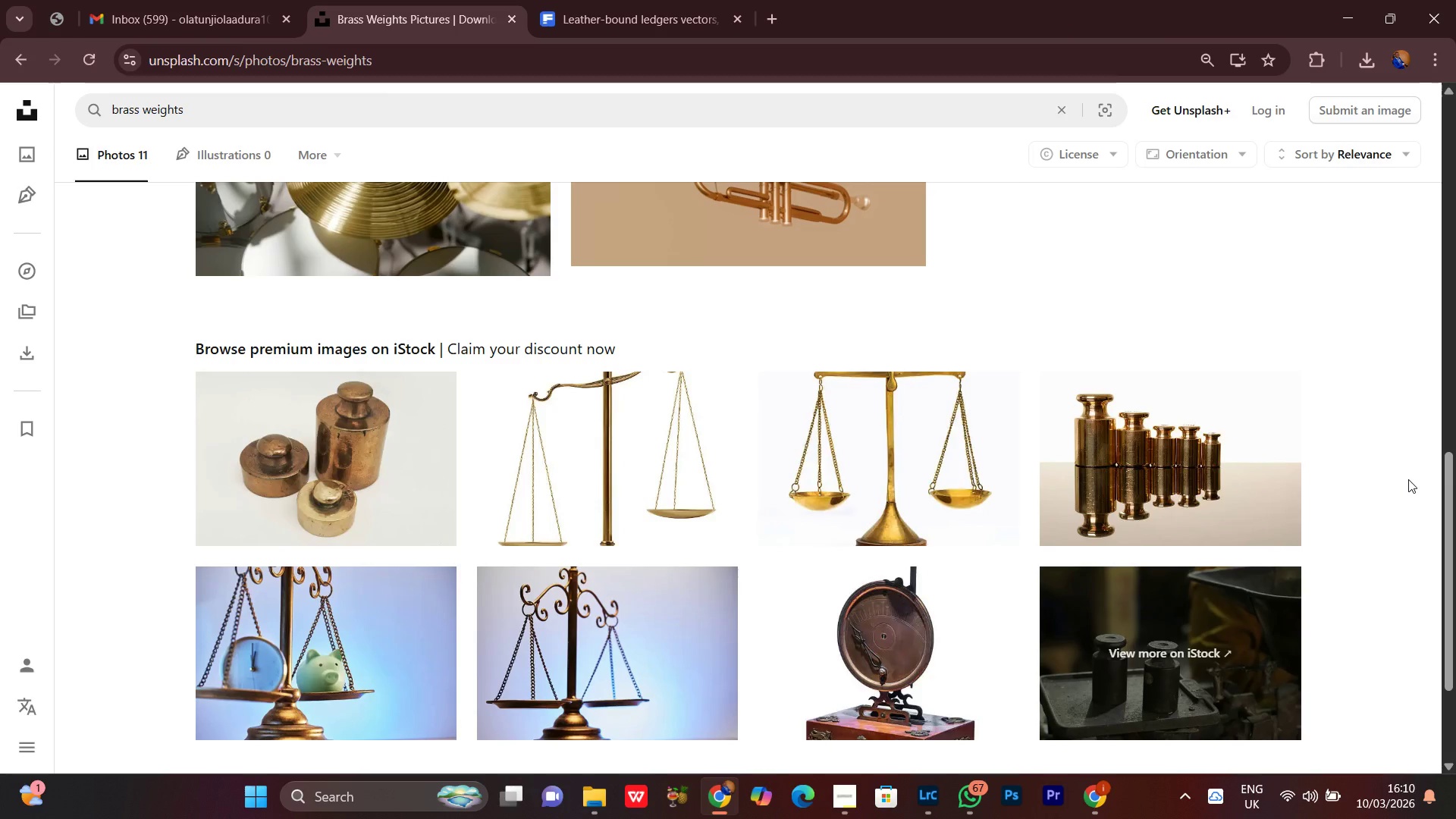 
scroll: coordinate [1407, 484], scroll_direction: down, amount: 2.0
 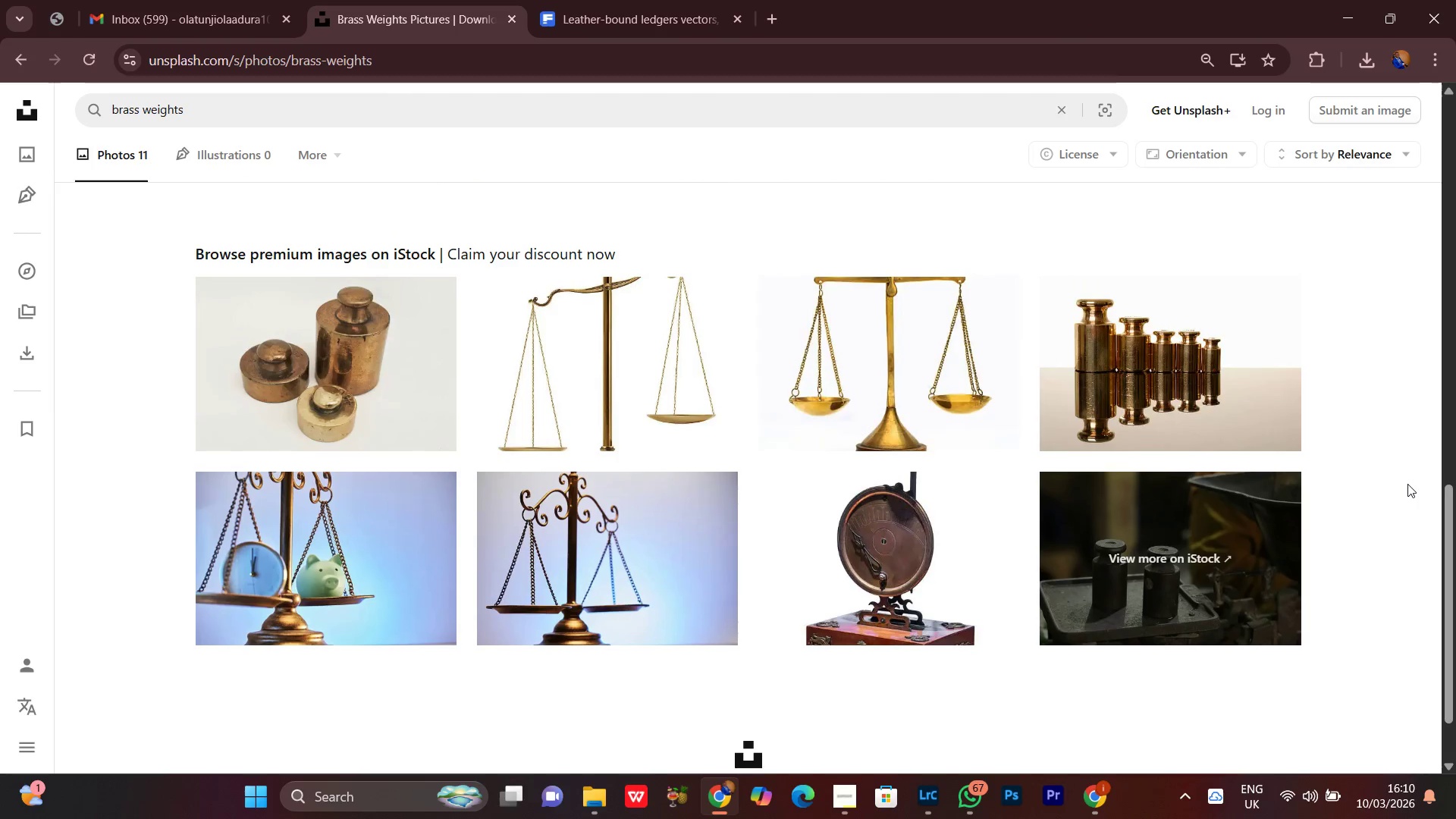 
scroll: coordinate [1407, 484], scroll_direction: none, amount: 0.0
 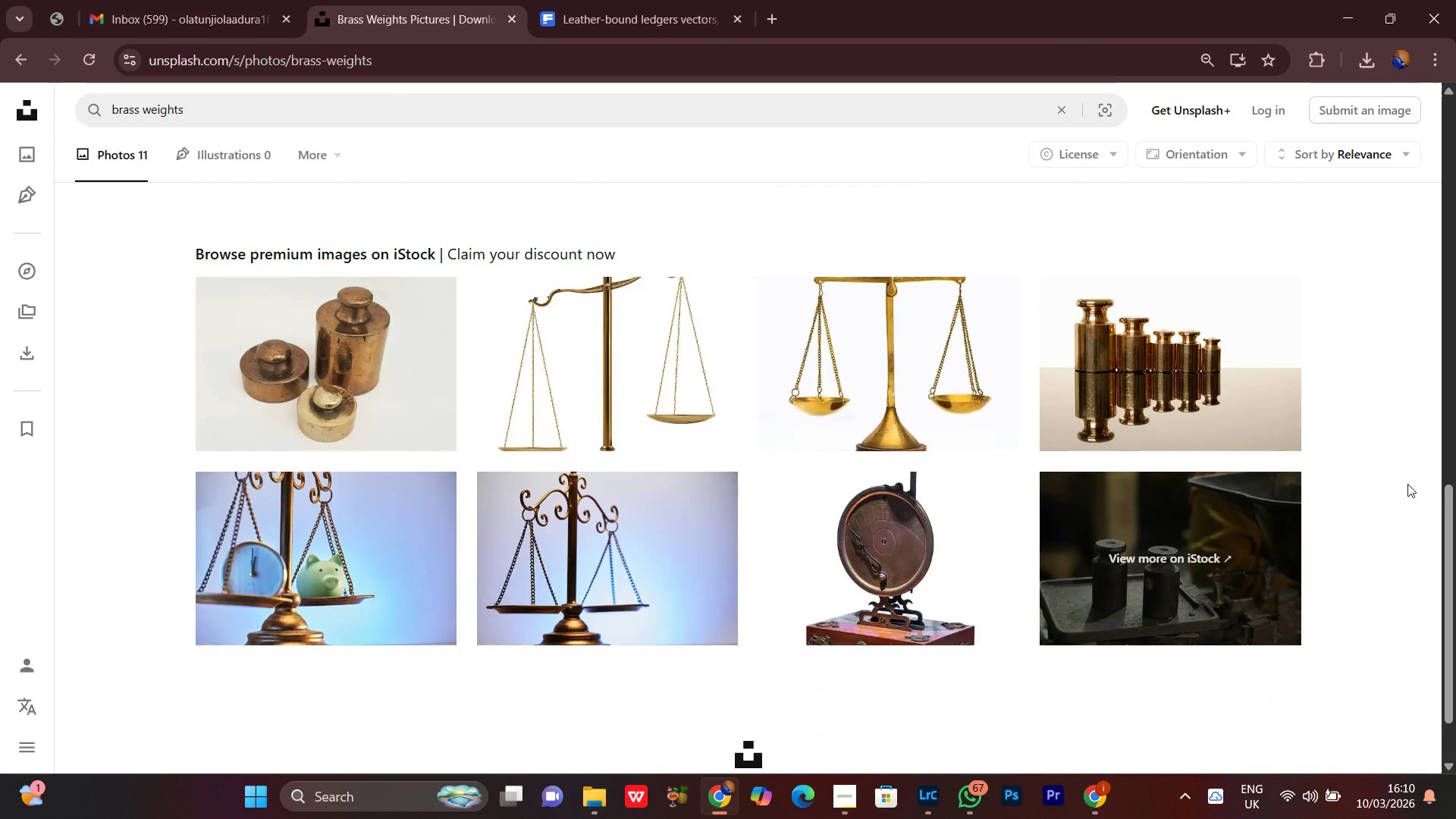 
scroll: coordinate [1407, 484], scroll_direction: down, amount: 4.0
 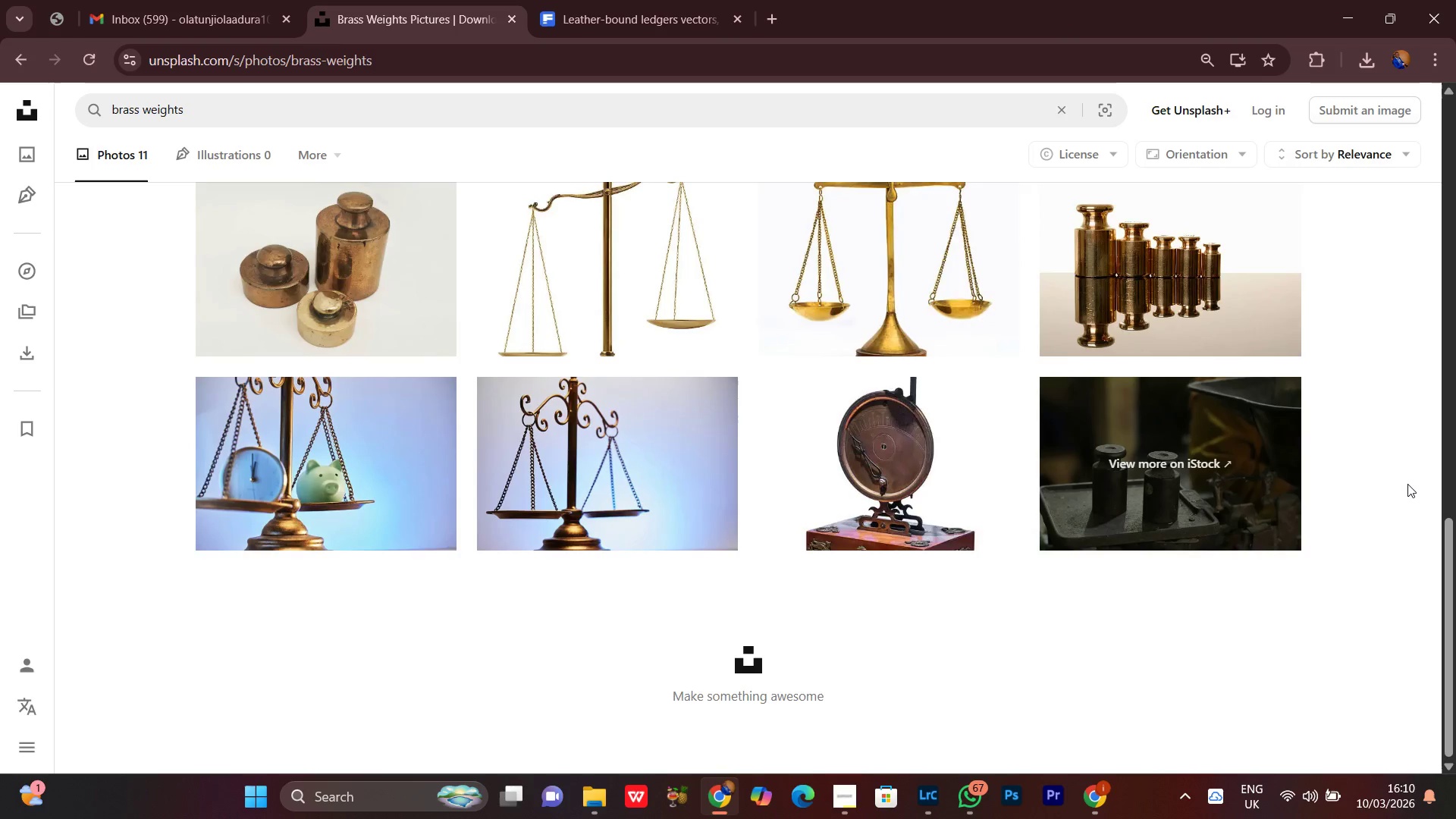 
scroll: coordinate [1407, 484], scroll_direction: up, amount: 1.0
 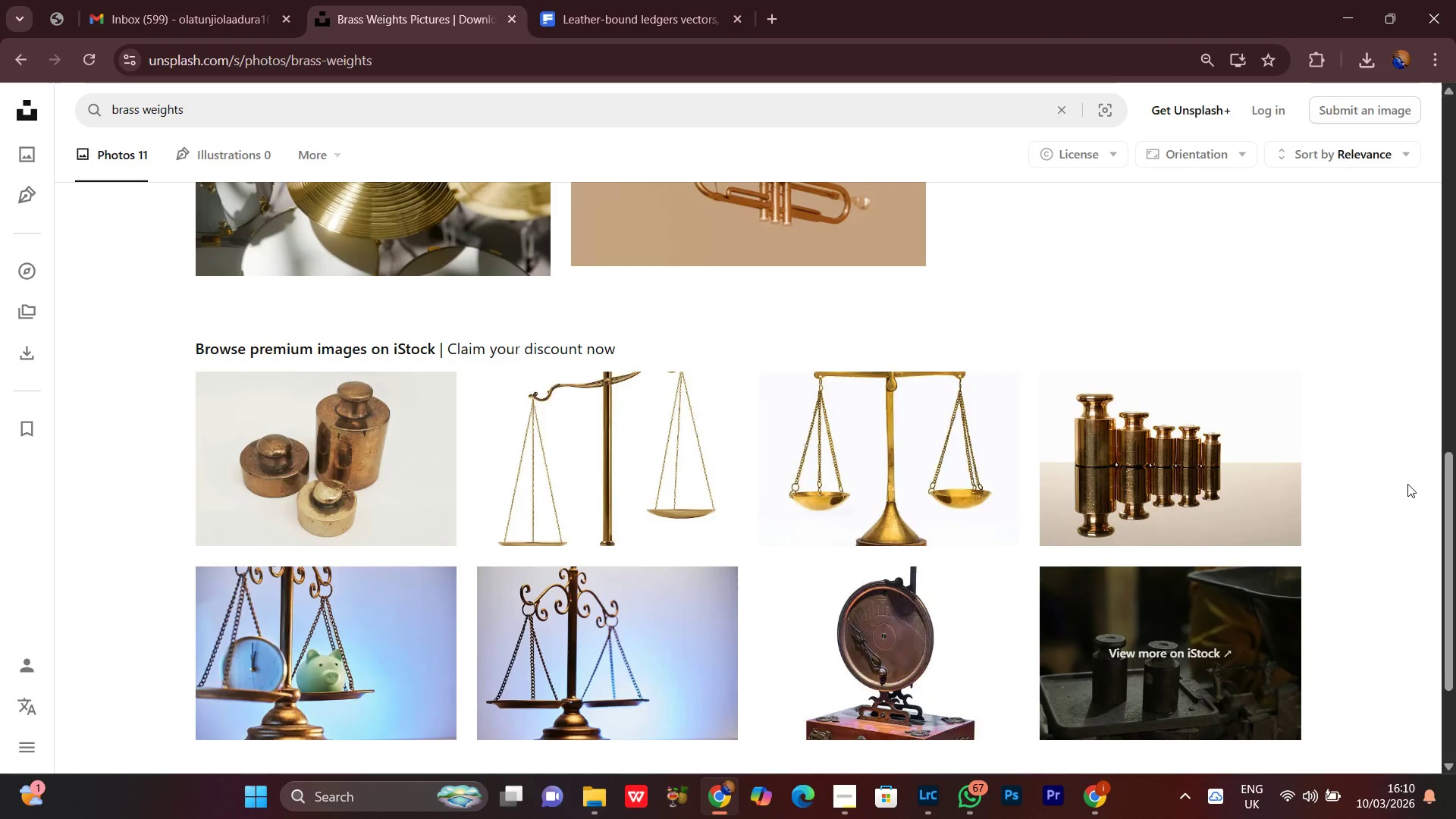 
scroll: coordinate [1407, 484], scroll_direction: down, amount: 4.0
 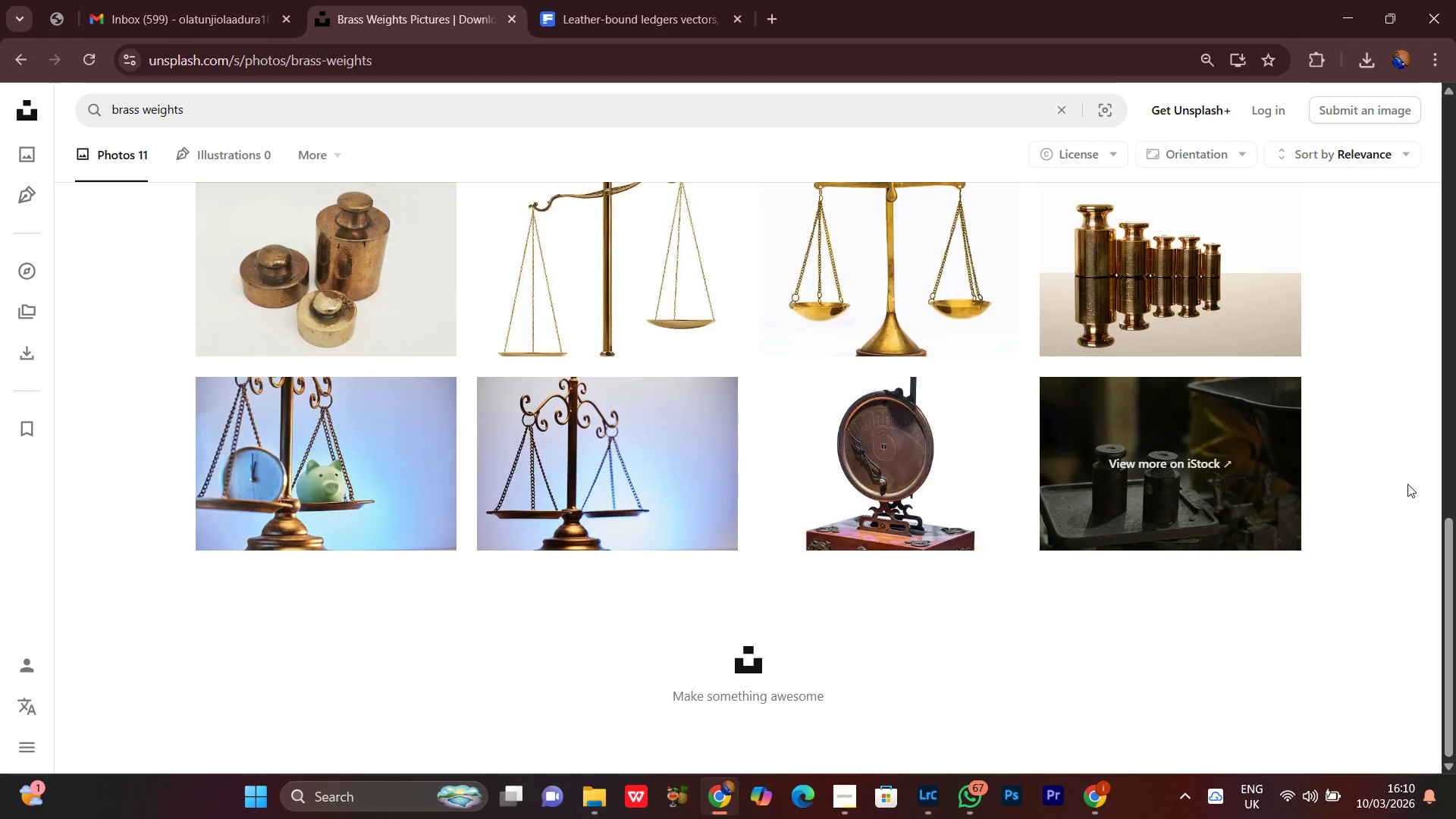 
scroll: coordinate [1407, 484], scroll_direction: up, amount: 20.0
 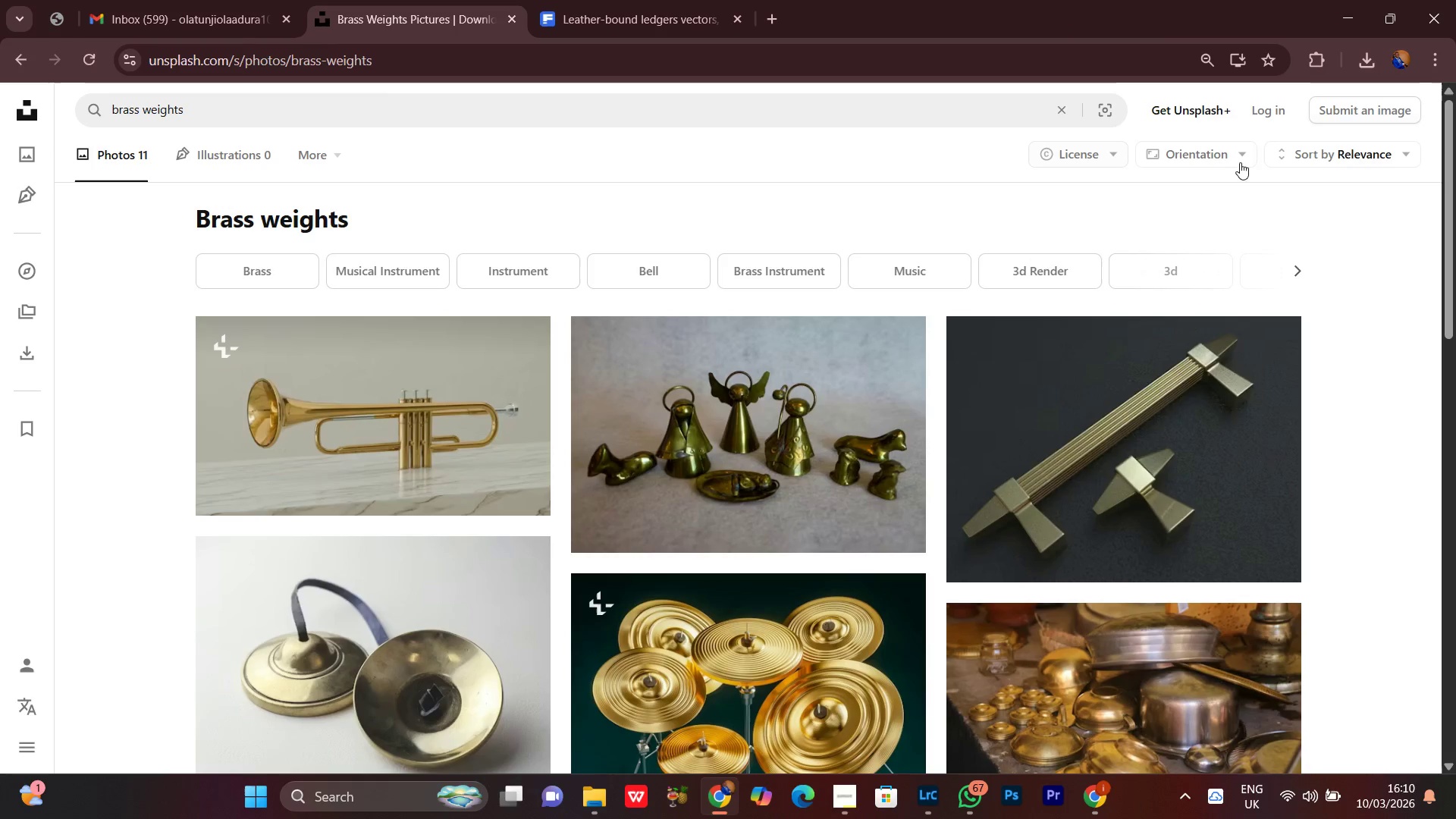 
left_click([1389, 50])
 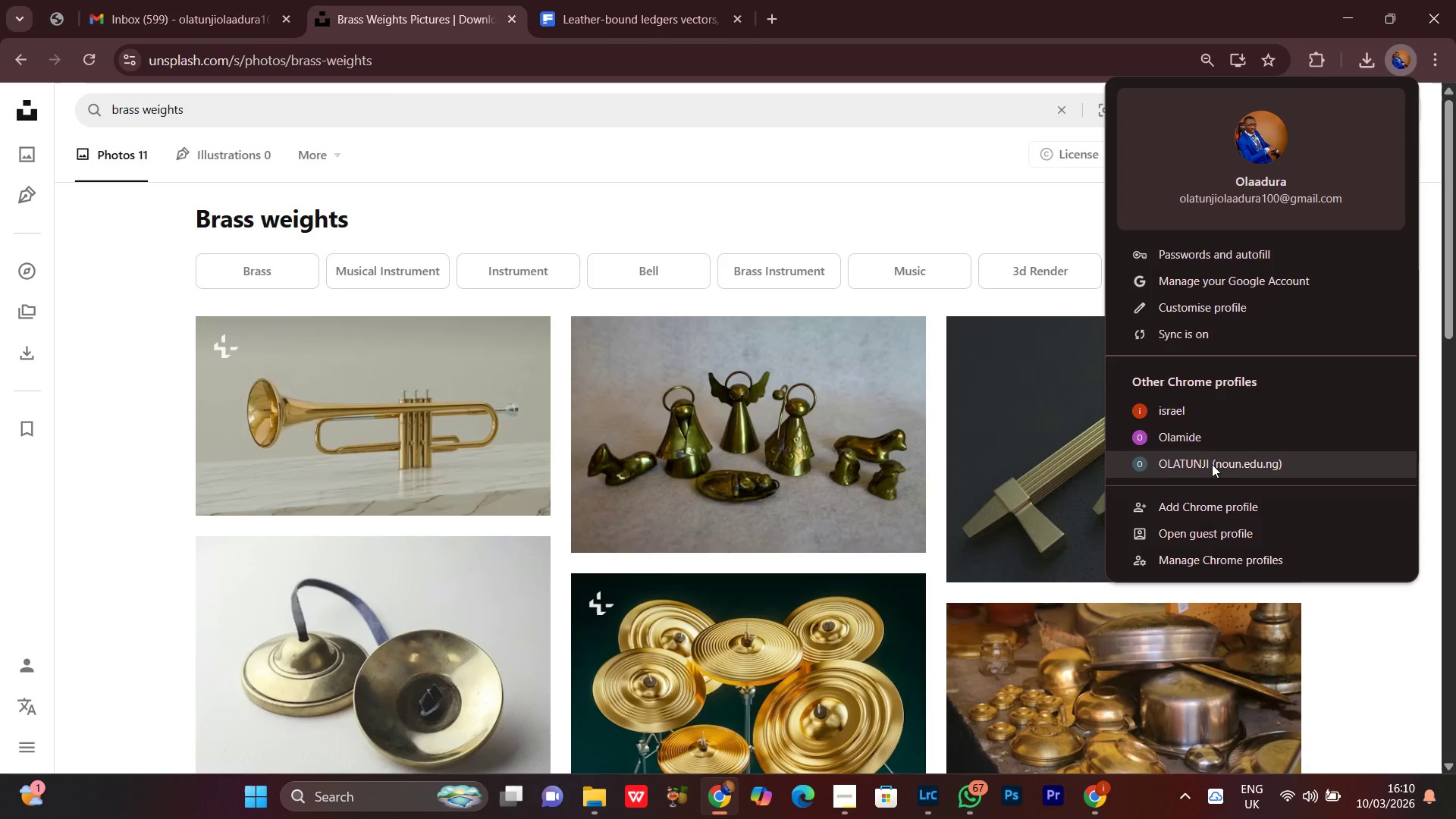 
left_click([1207, 438])